 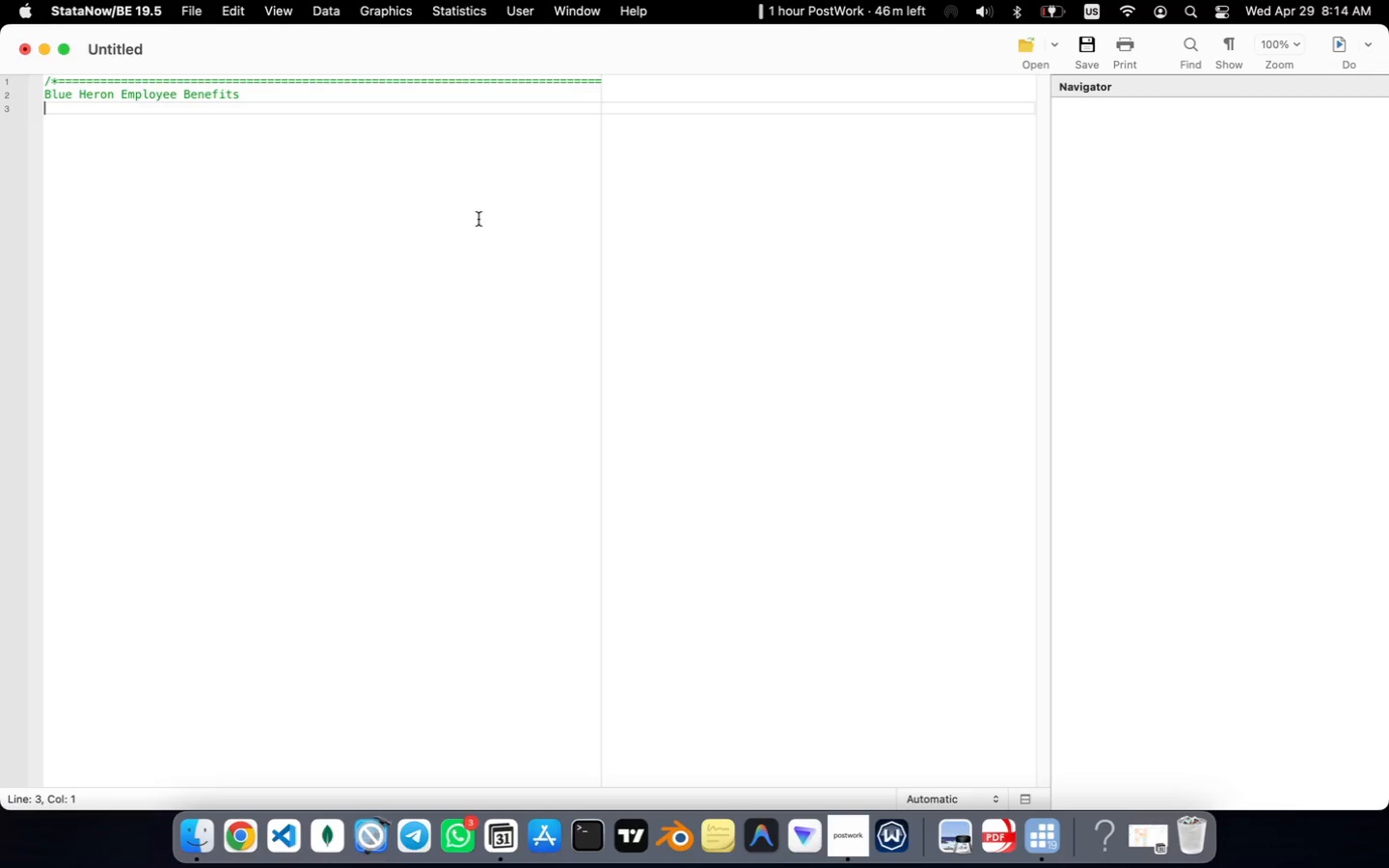 
type(Ma)
key(Backspace)
key(Backspace)
 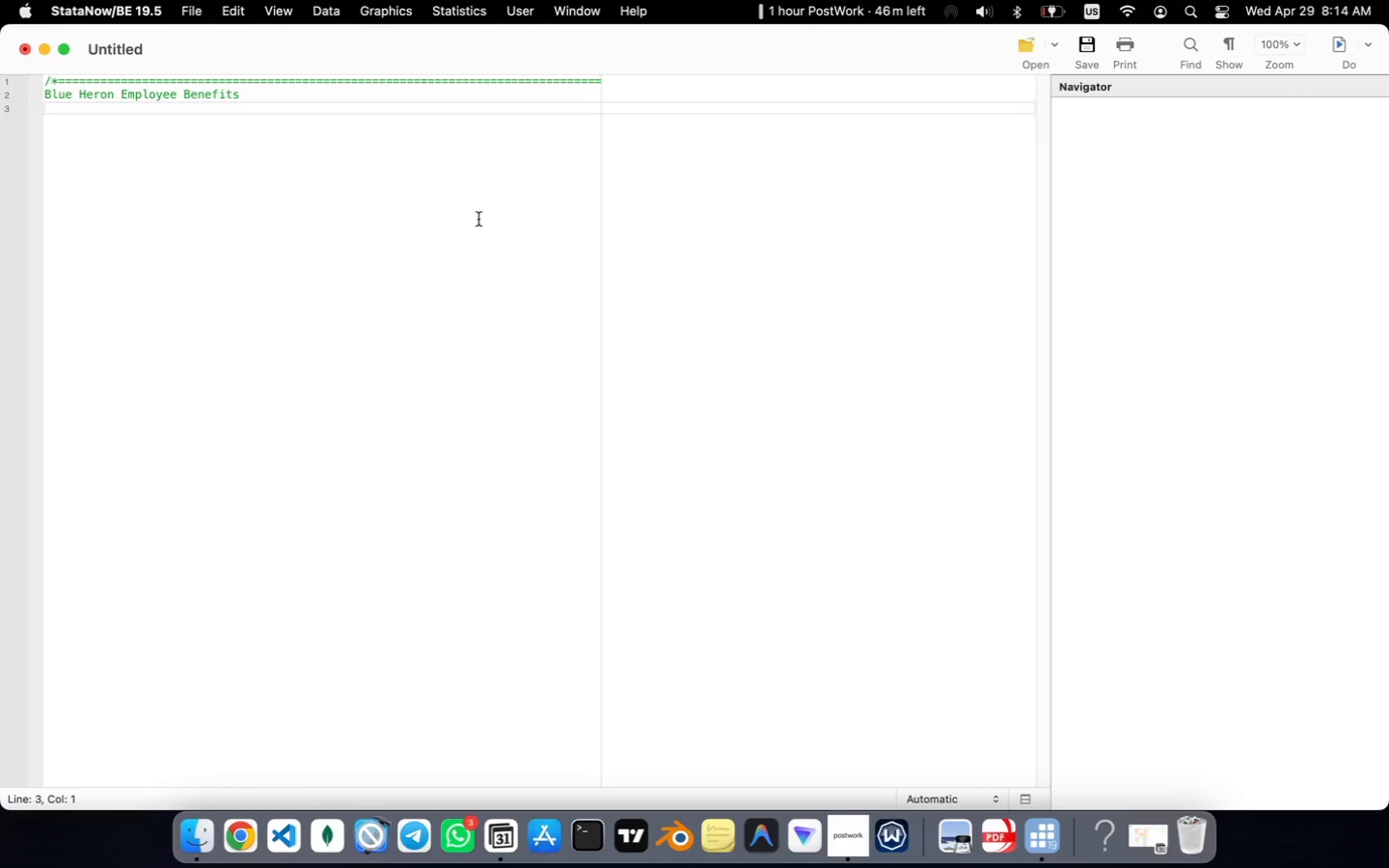 
key(ArrowUp)
 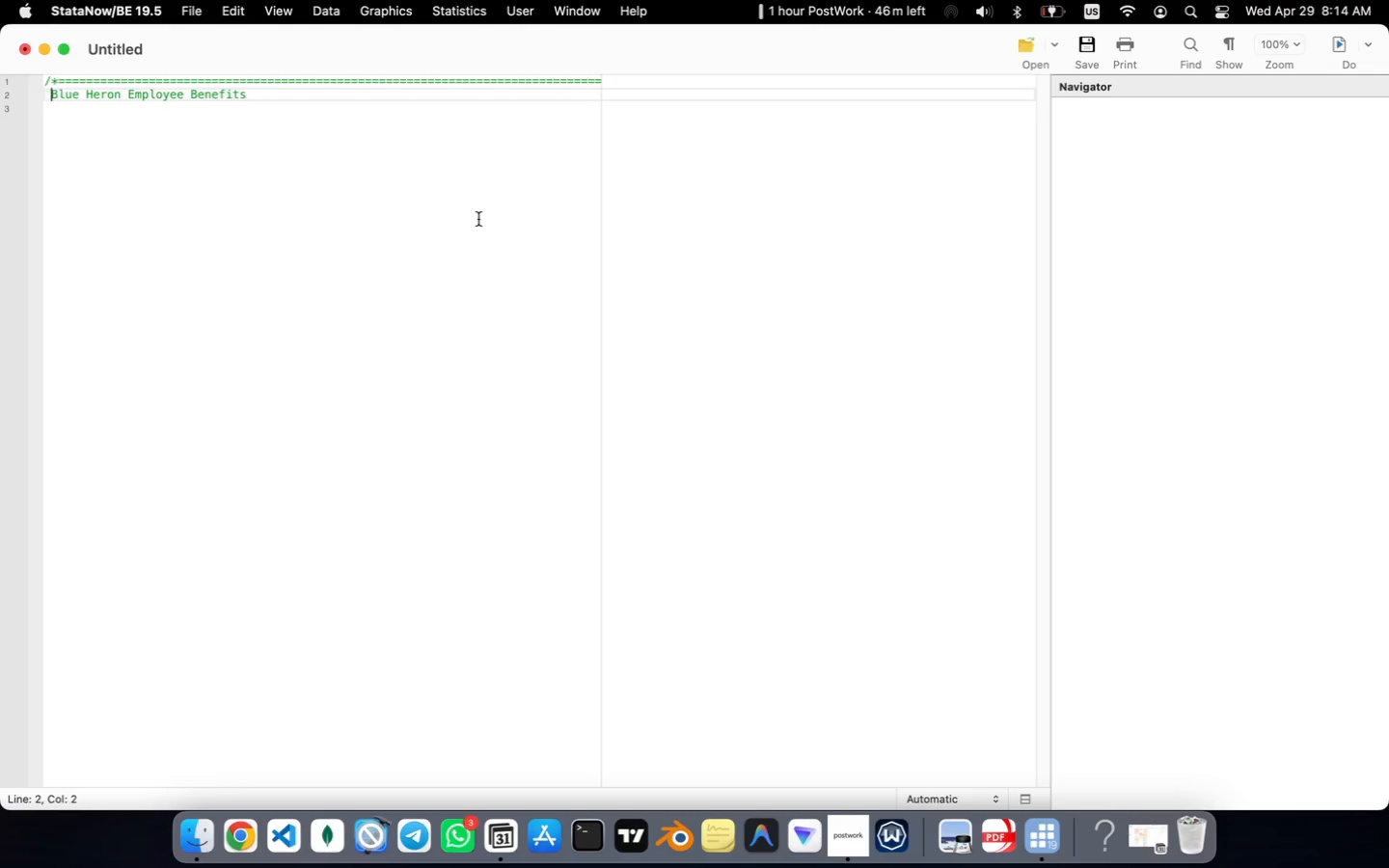 
key(Space)
 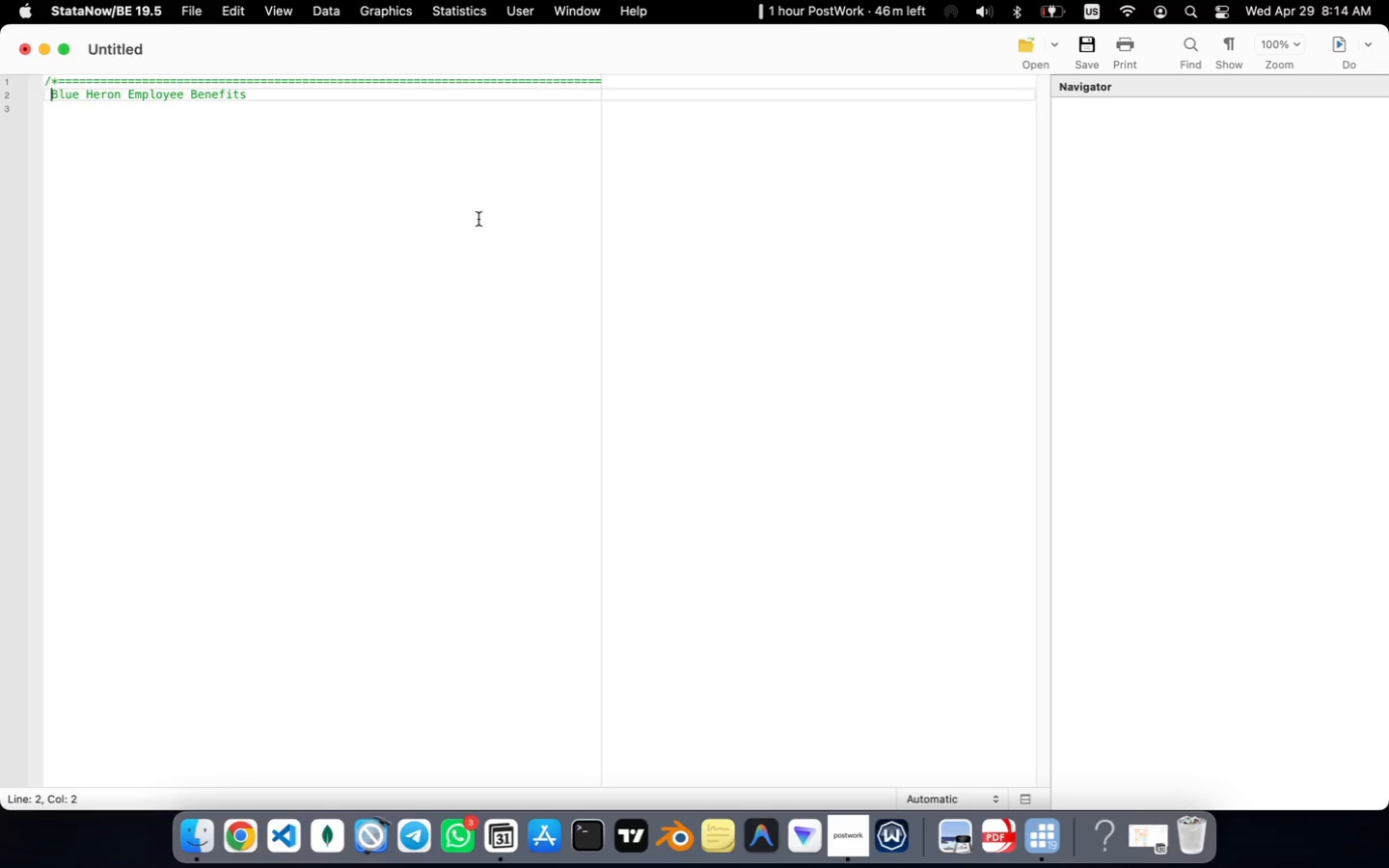 
key(Backspace)
 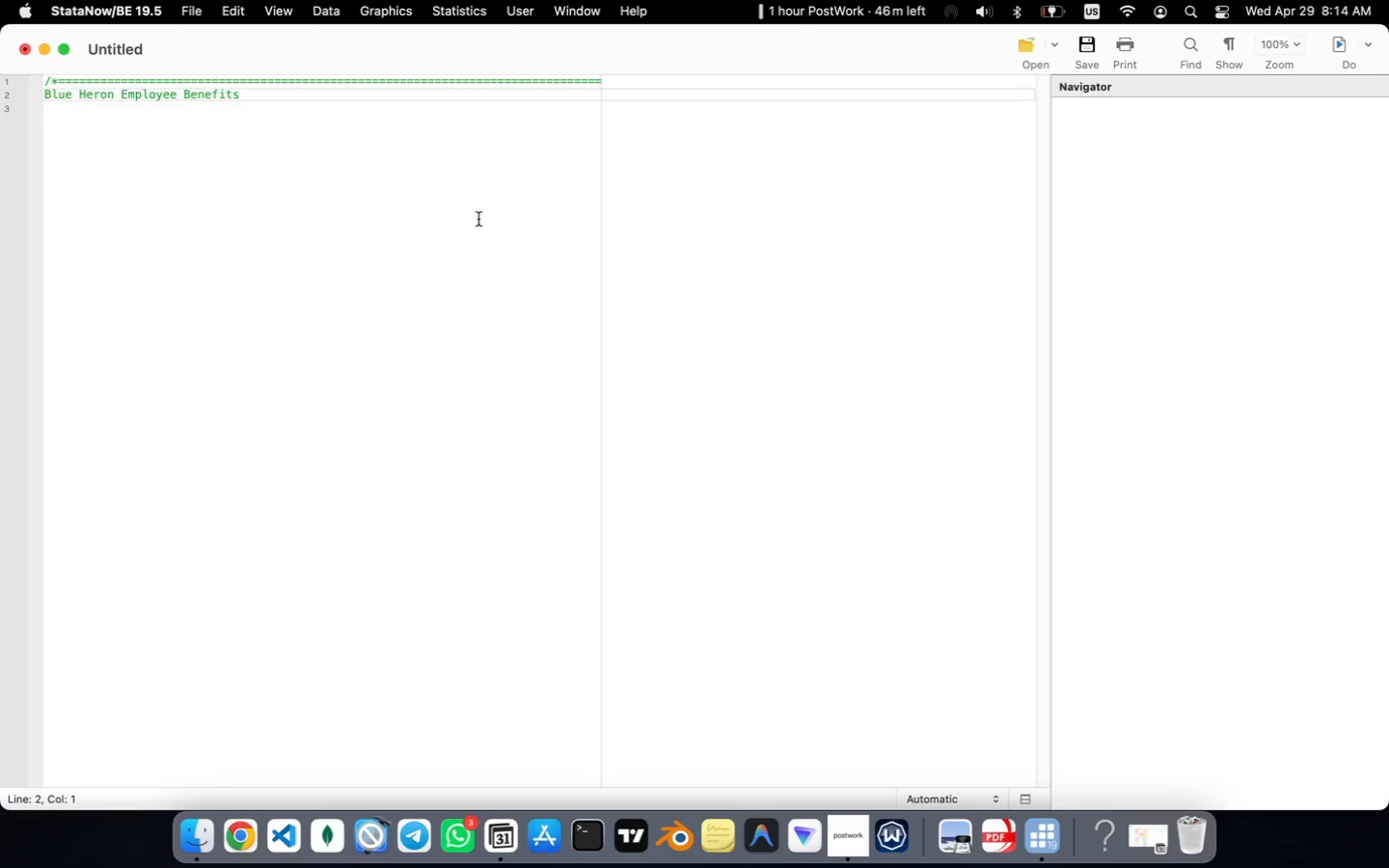 
key(Tab)
 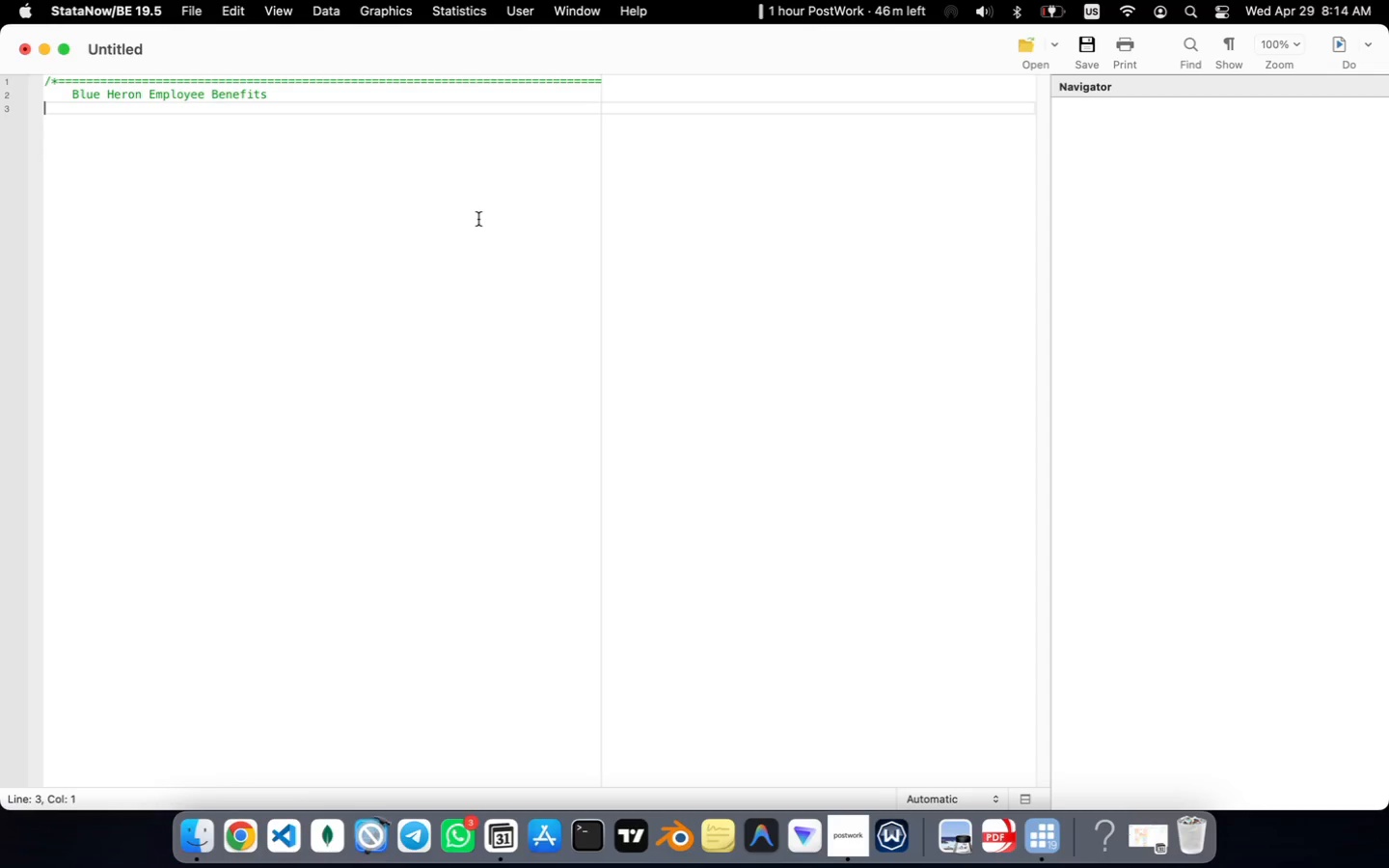 
key(ArrowDown)
 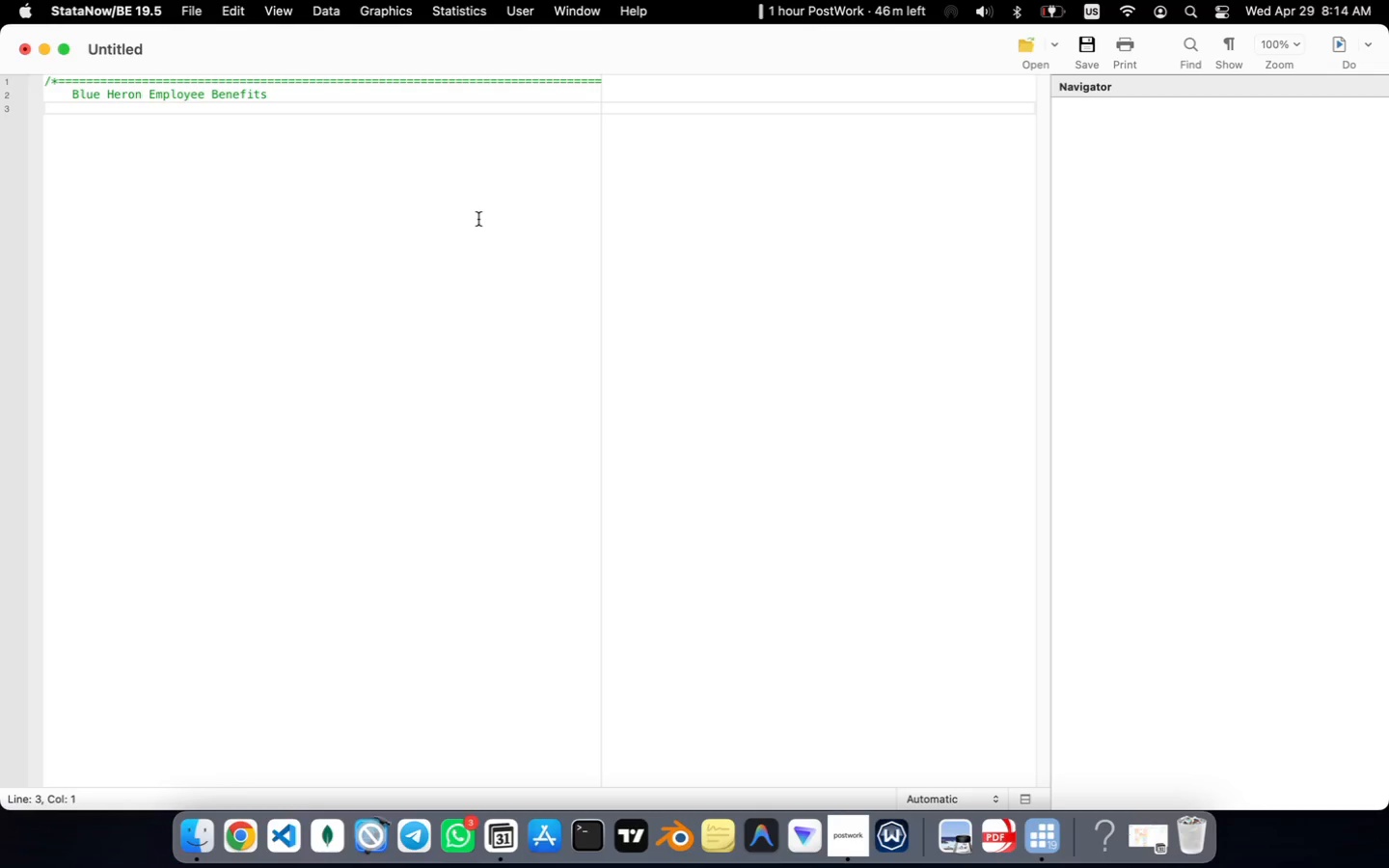 
key(ArrowLeft)
 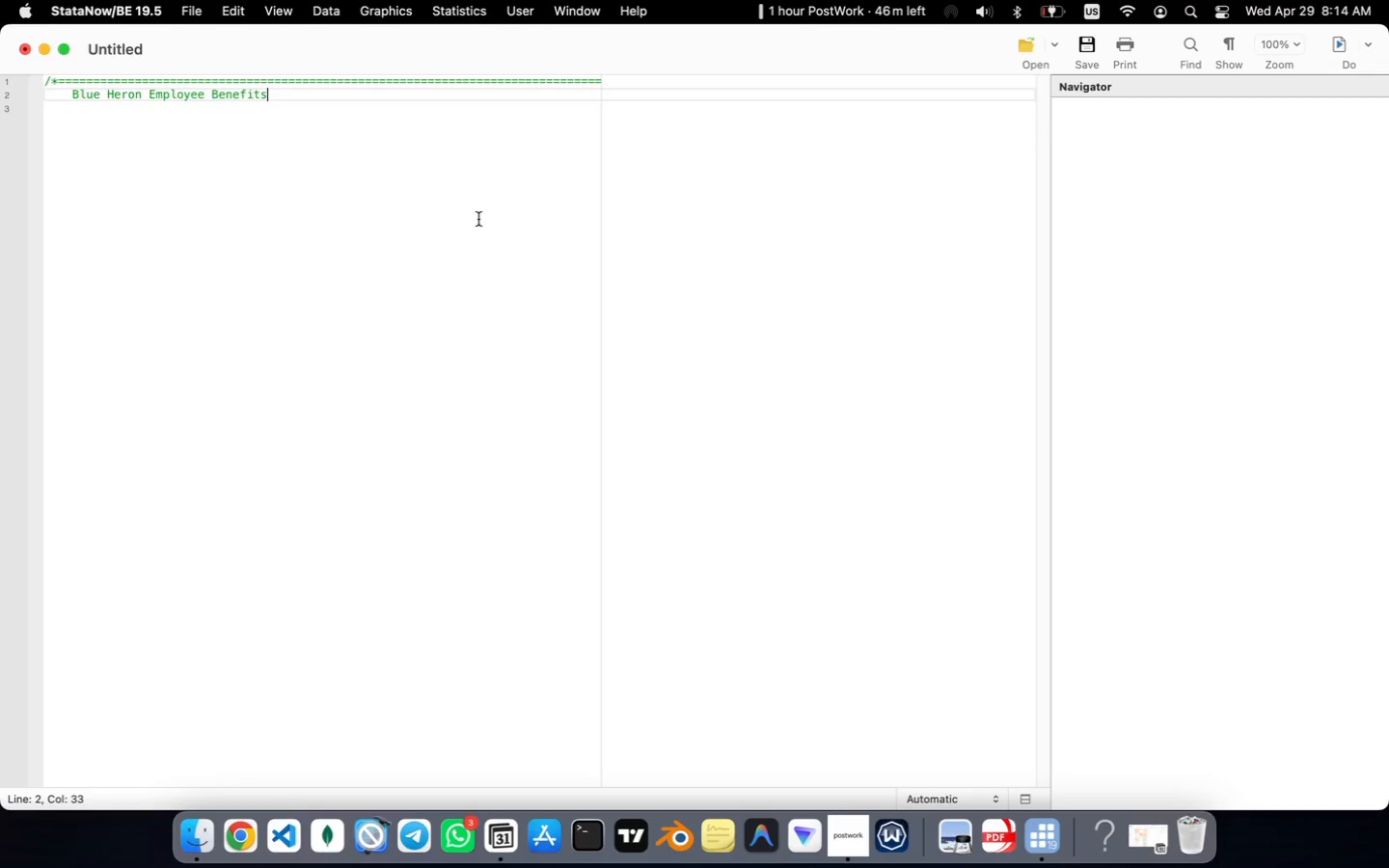 
key(Enter)
 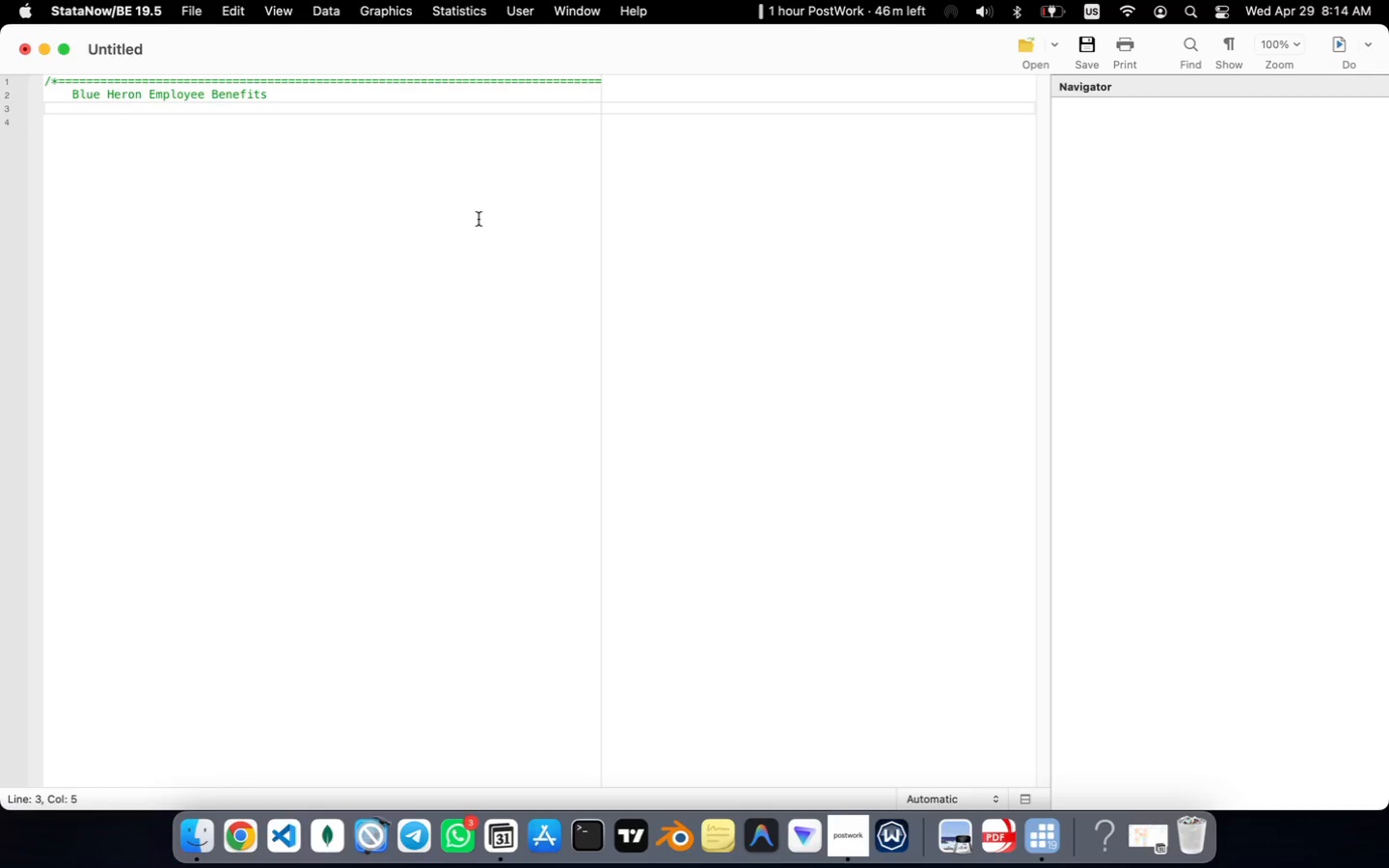 
type(Market Benchmarking C)
key(Backspace)
type(Visualizations for Group Gealth Stop-Loss Premiums)
 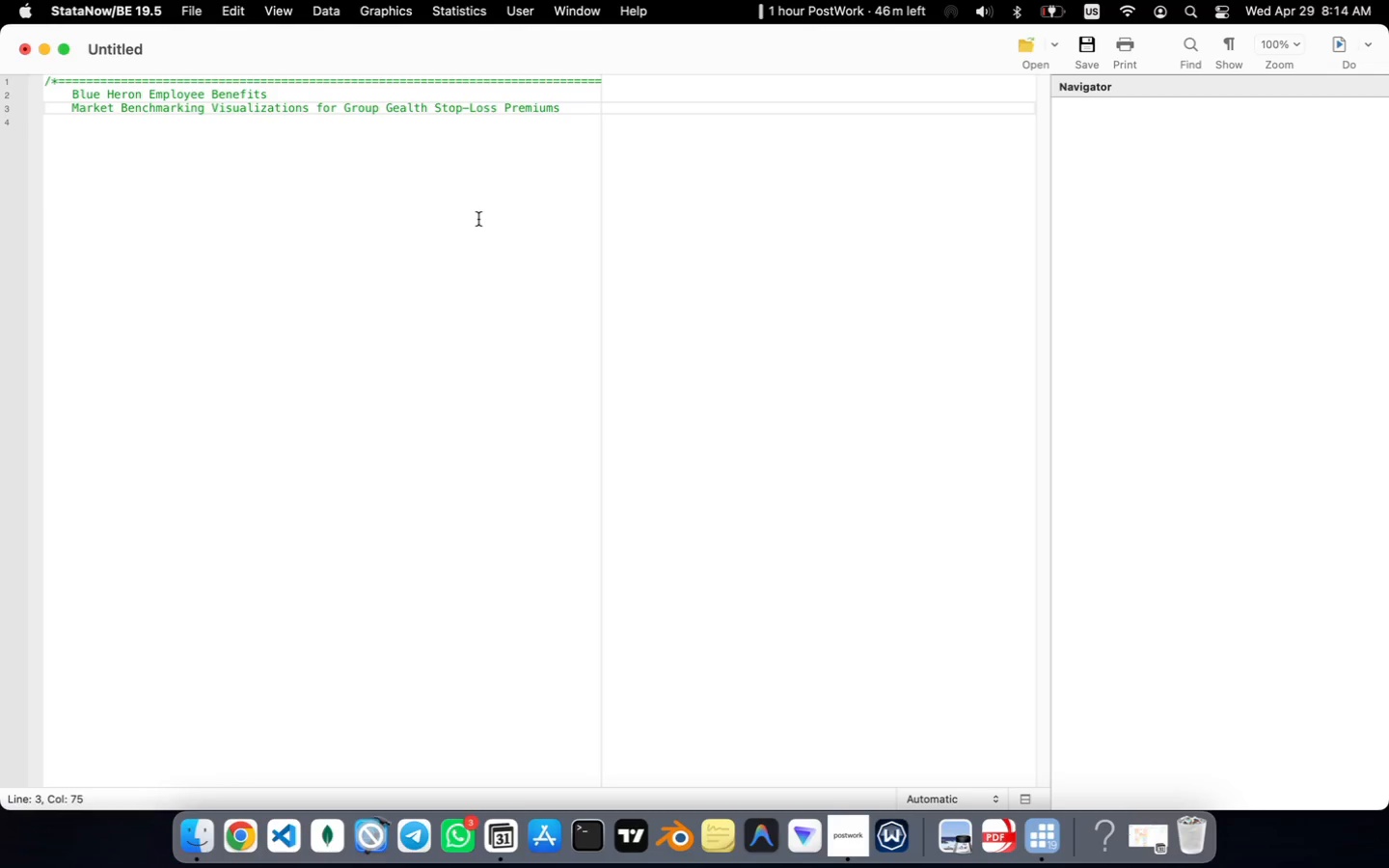 
key(Enter)
 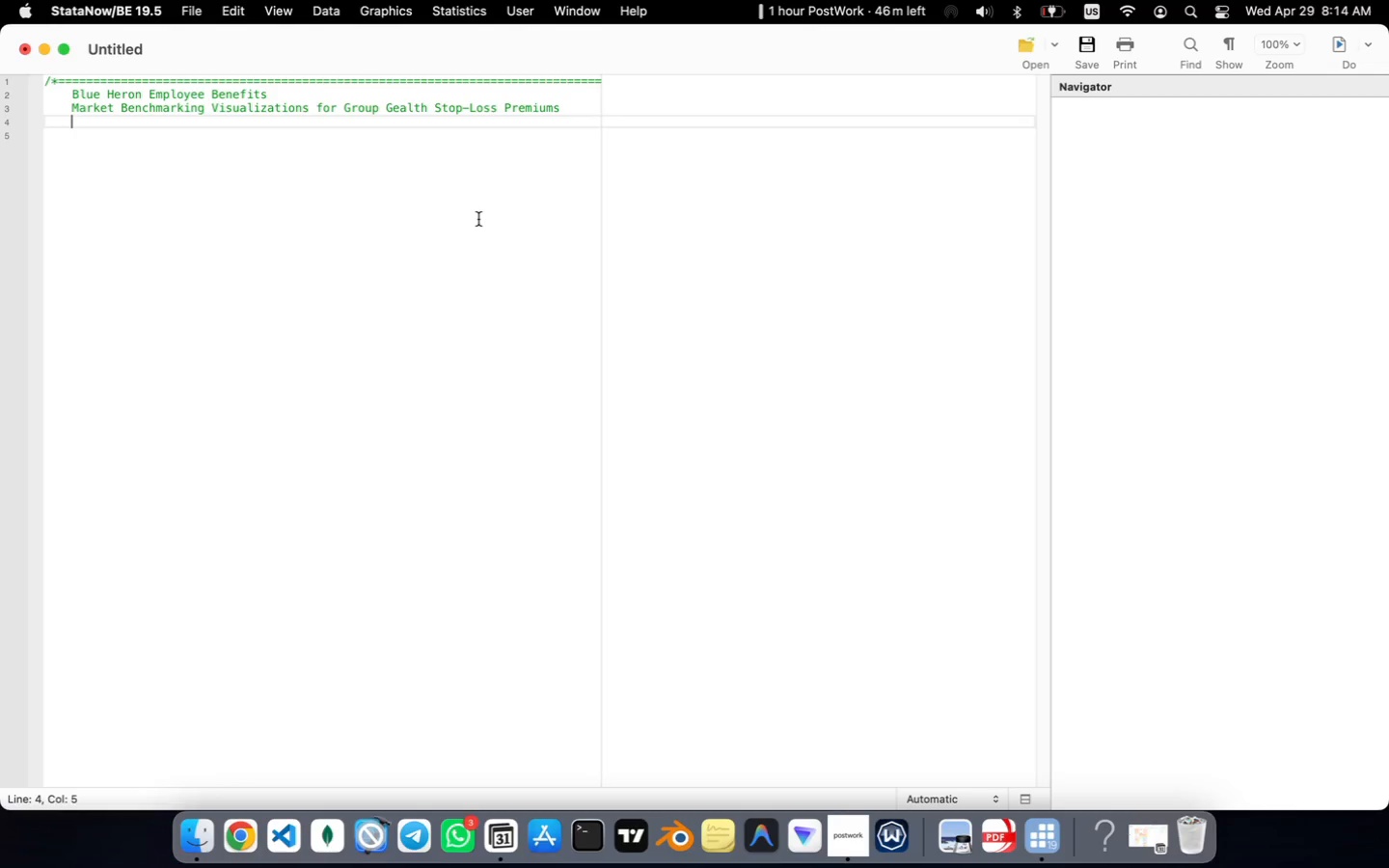 
type(Author : Blue Heron Operations / Analys)
key(Backspace)
type(tics)
 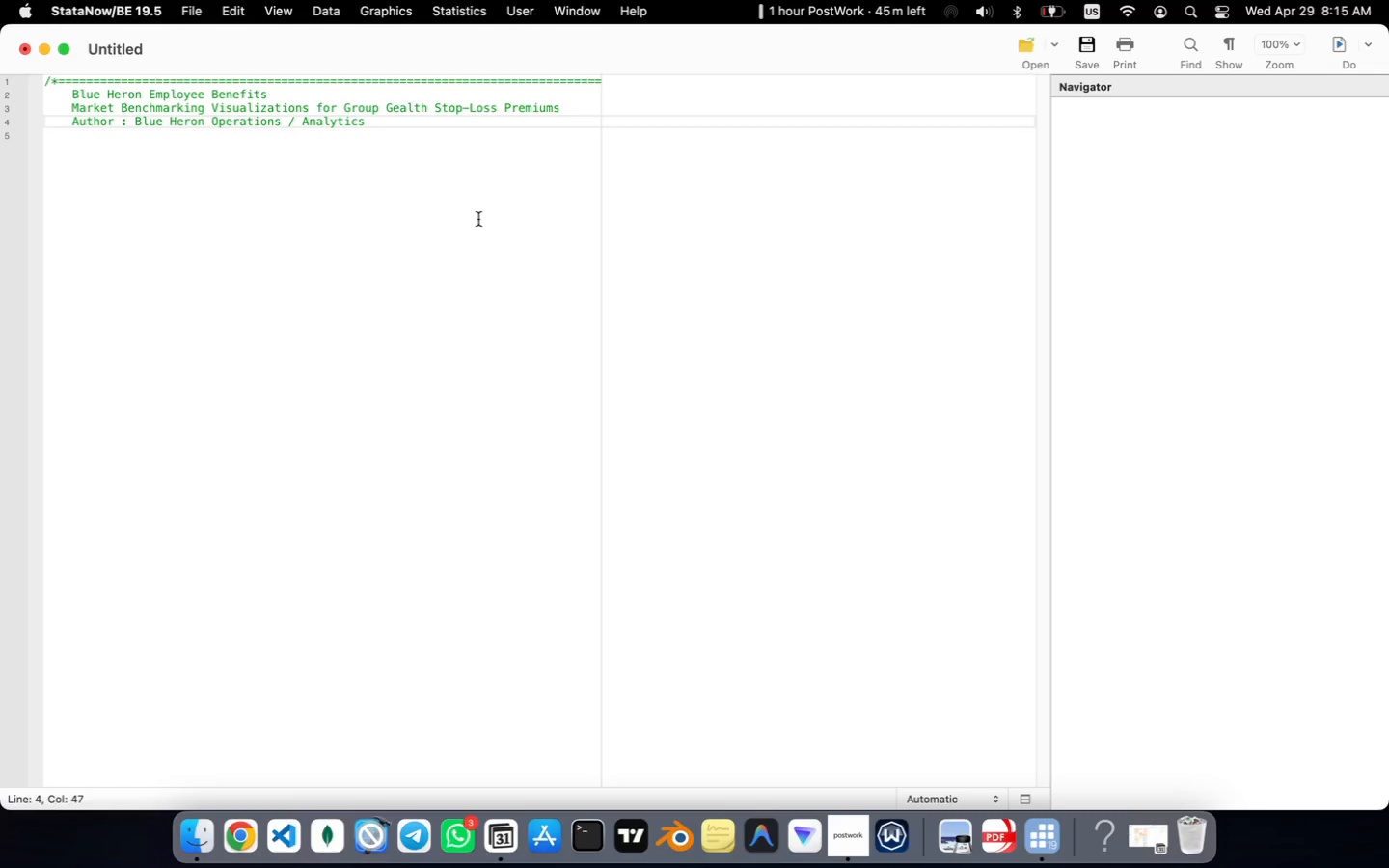 
key(Enter)
 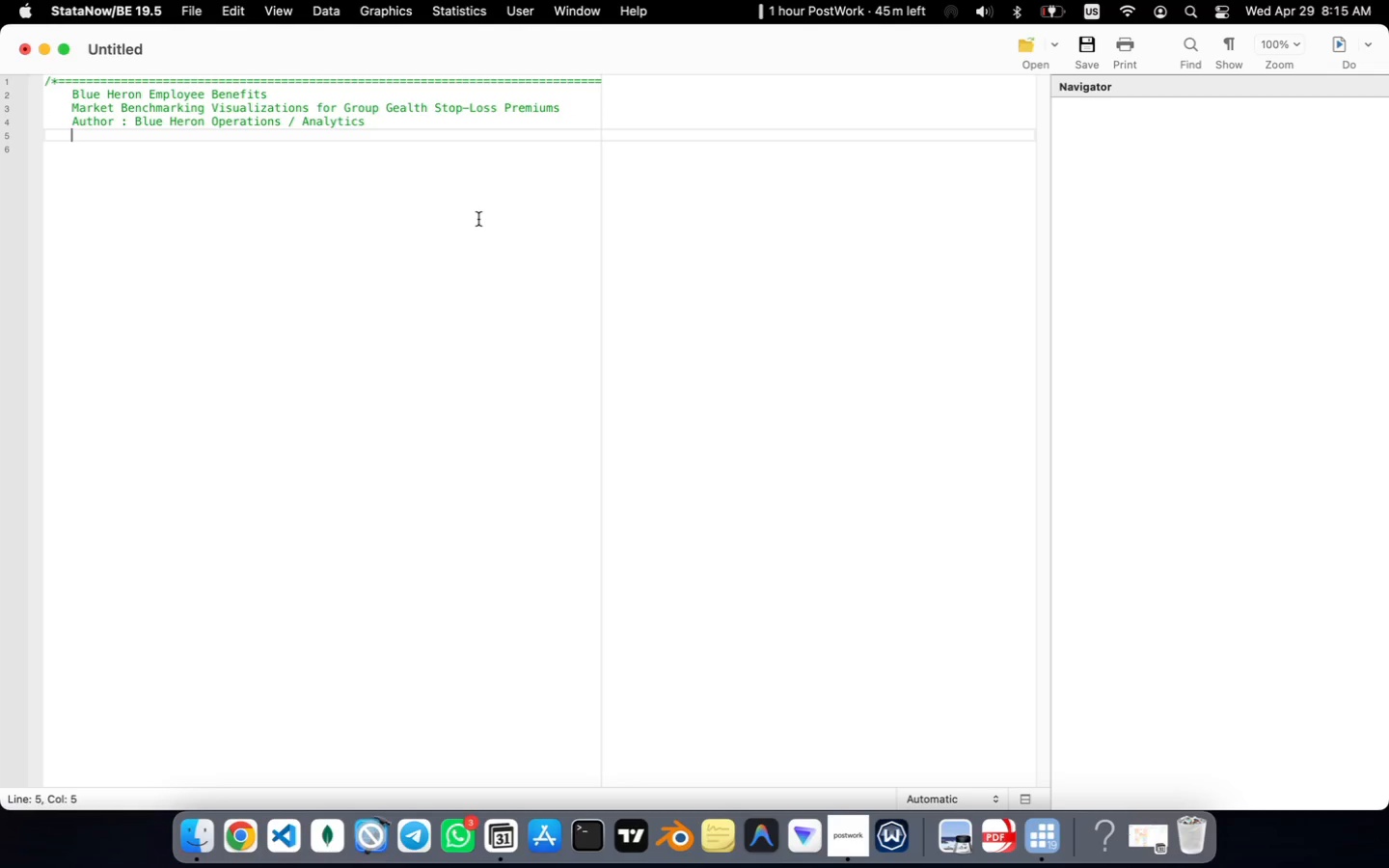 
type(Date : 2026-04-29)
 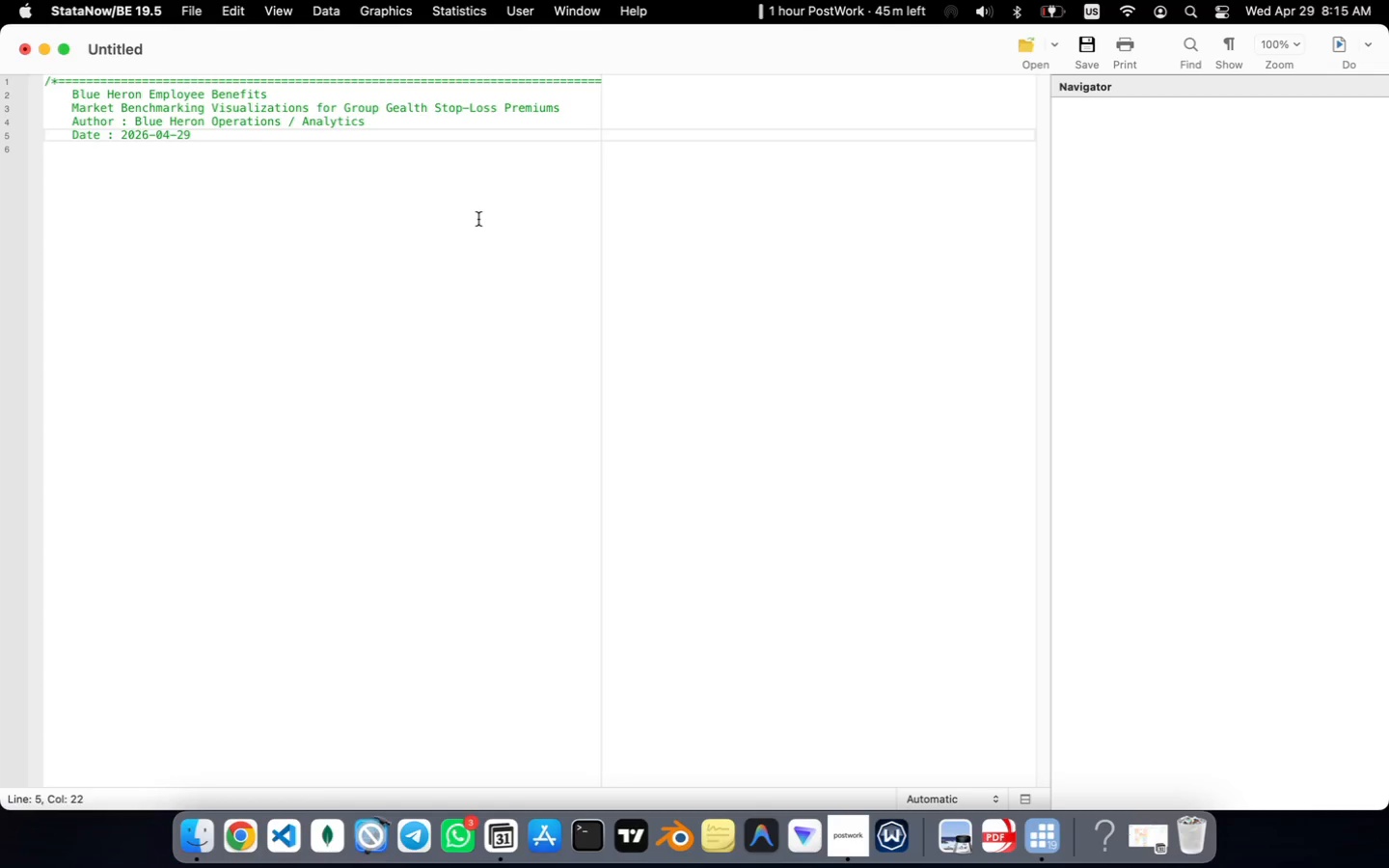 
key(Enter)
 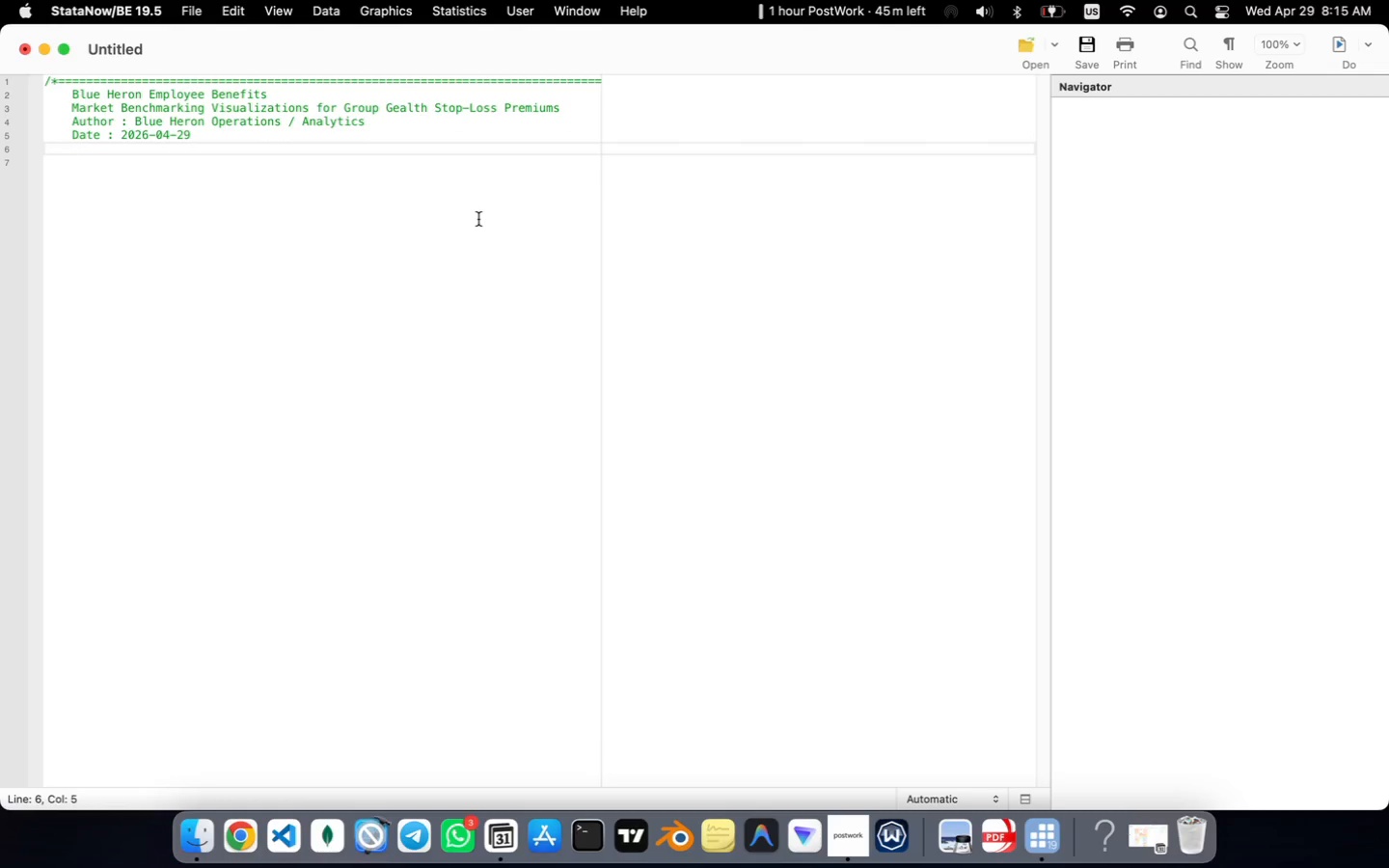 
type(Stata version : 19.5)
 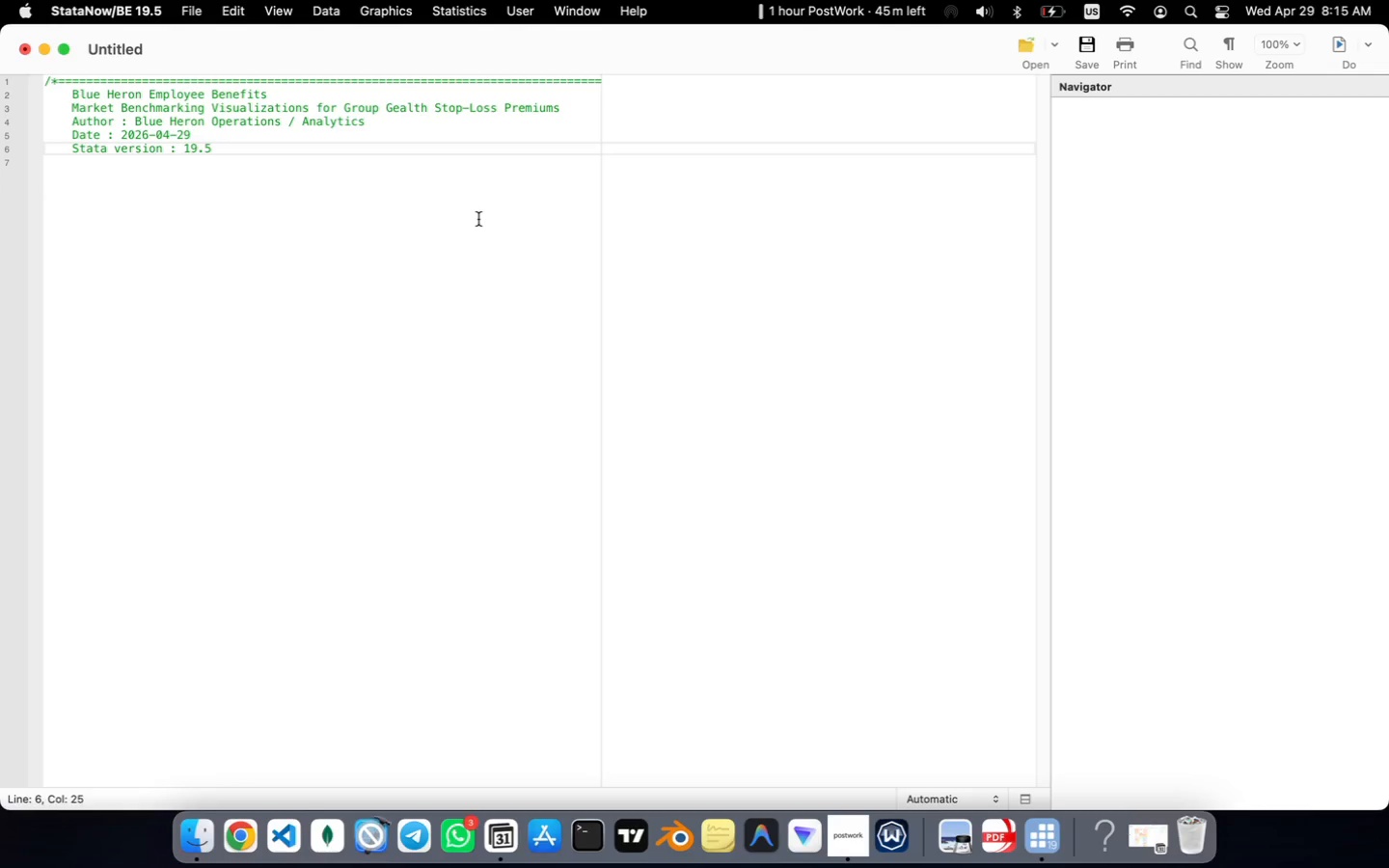 
key(Enter)
 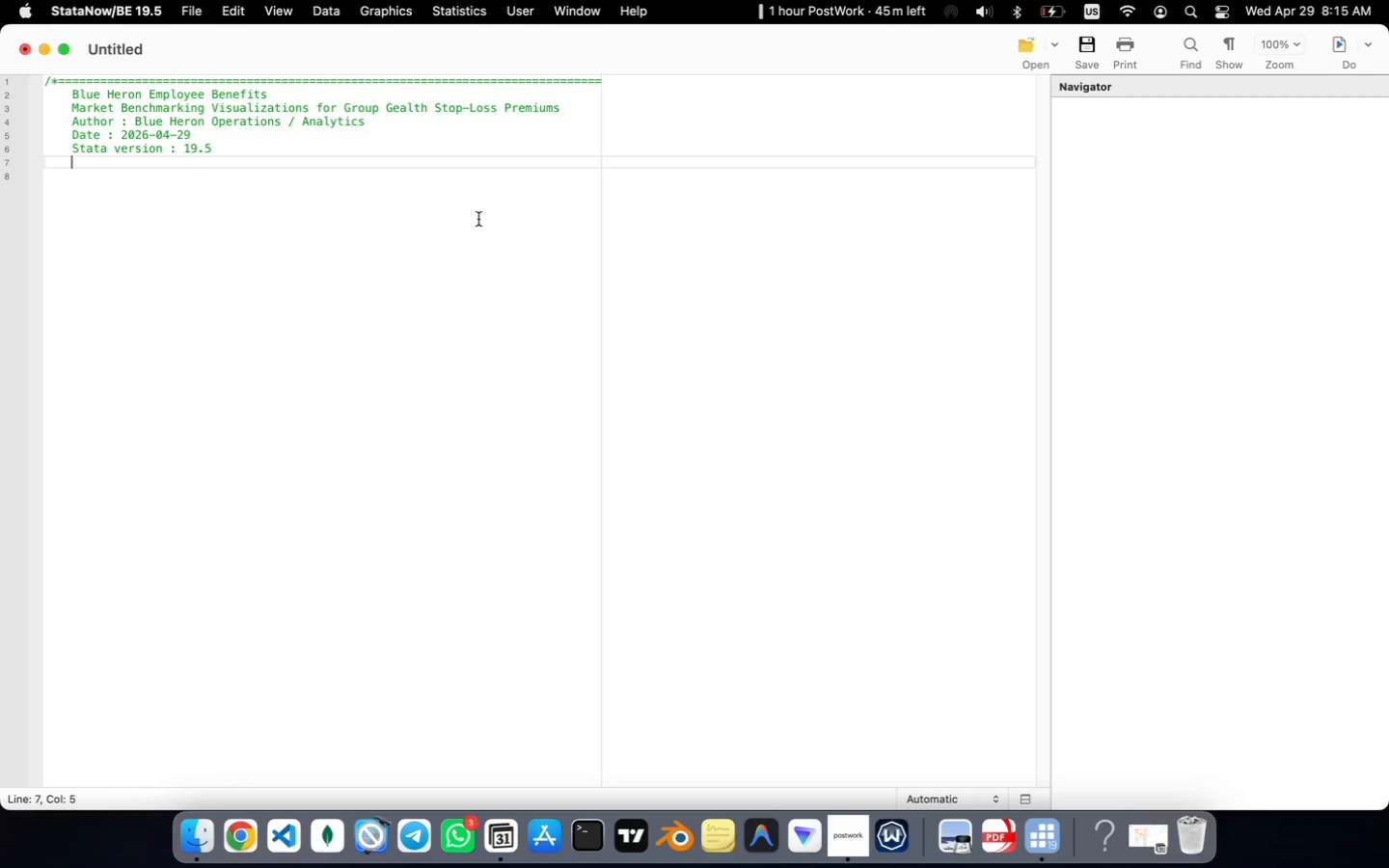 
type(Purpose : Visualize regional hso)
key(Backspace)
key(Backspace)
type(ospital price variance and pricing volatilitu)
key(Backspace)
type(y patterns across five majot MSAs to support broker client-bora)
key(Backspace)
key(Backspace)
type(ard presenations on self-funded health plan design.)
 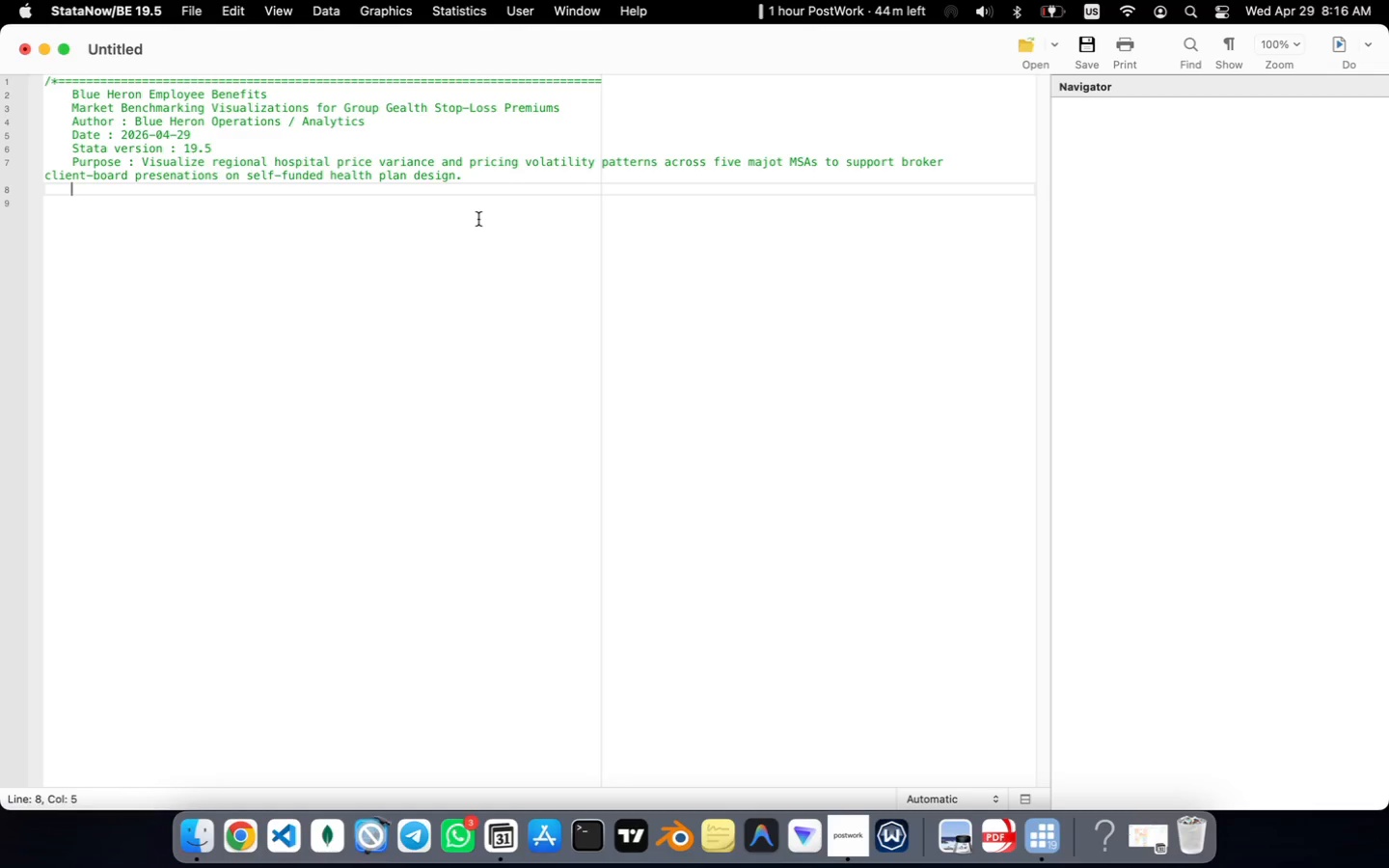 
 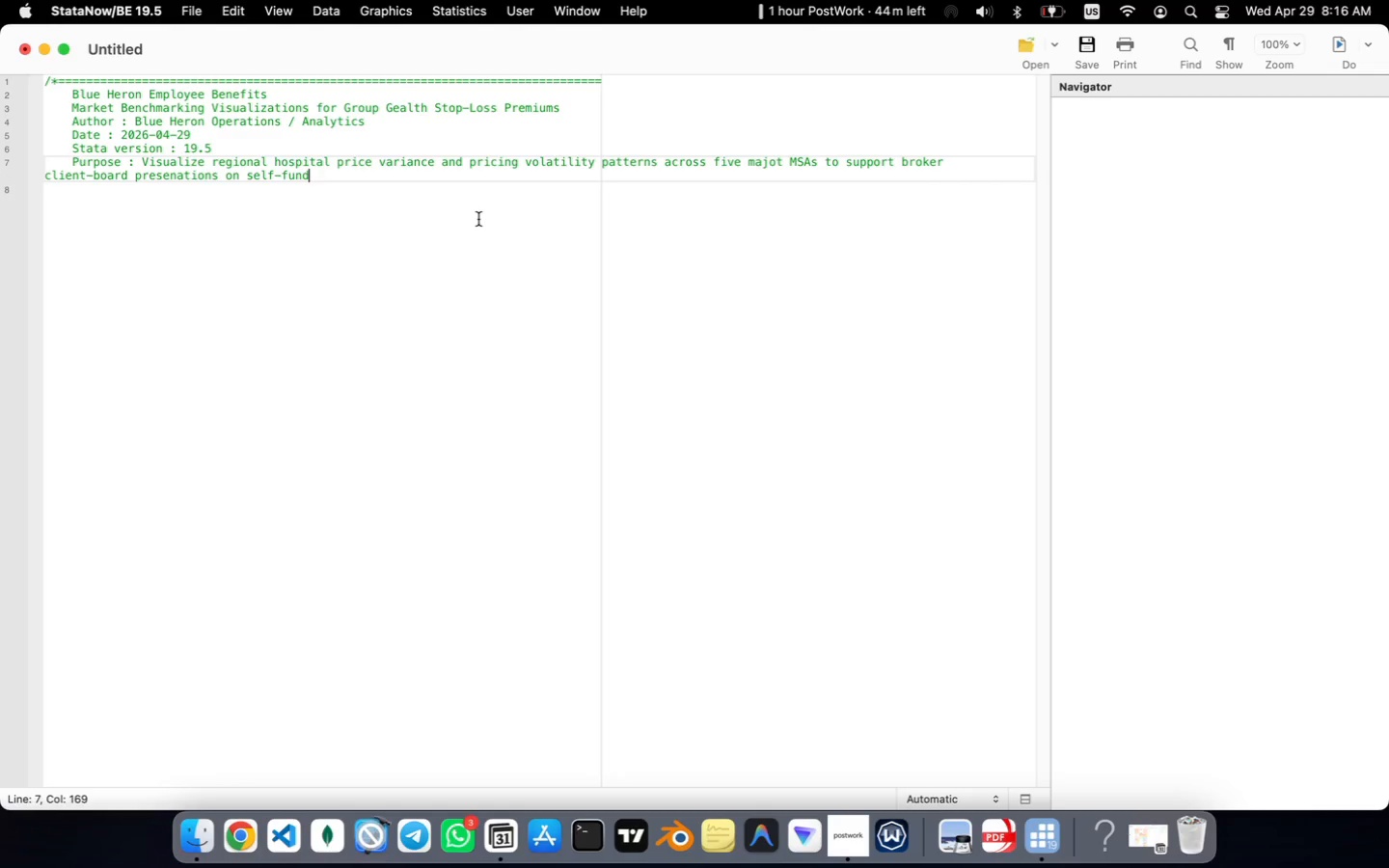 
key(Enter)
 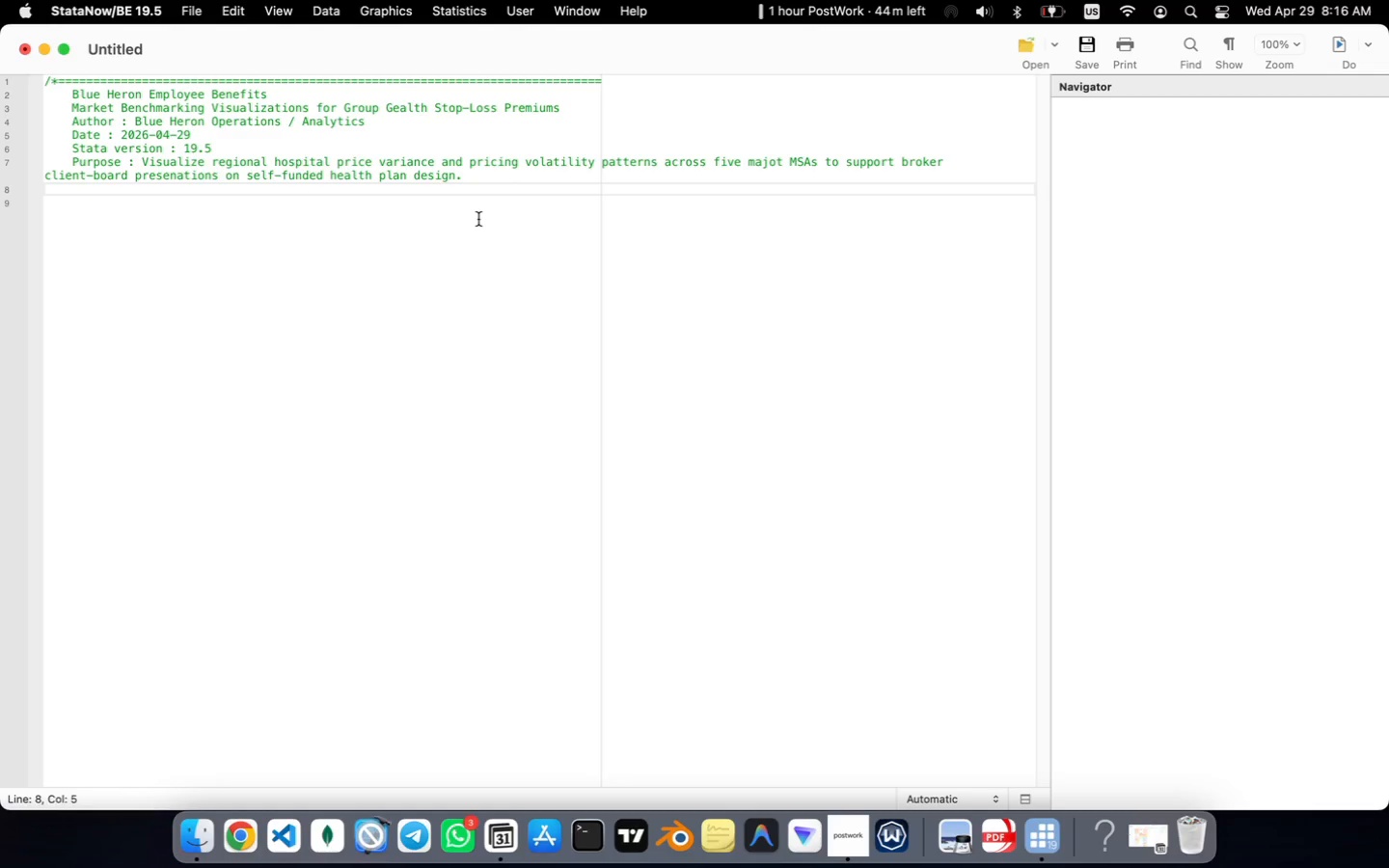 
type(Data S)
key(Backspace)
type(source : CMS Hospital Price Transparency machine-readable i)
key(Backspace)
type(file Local copy: cms_hospital_prices.csv)
 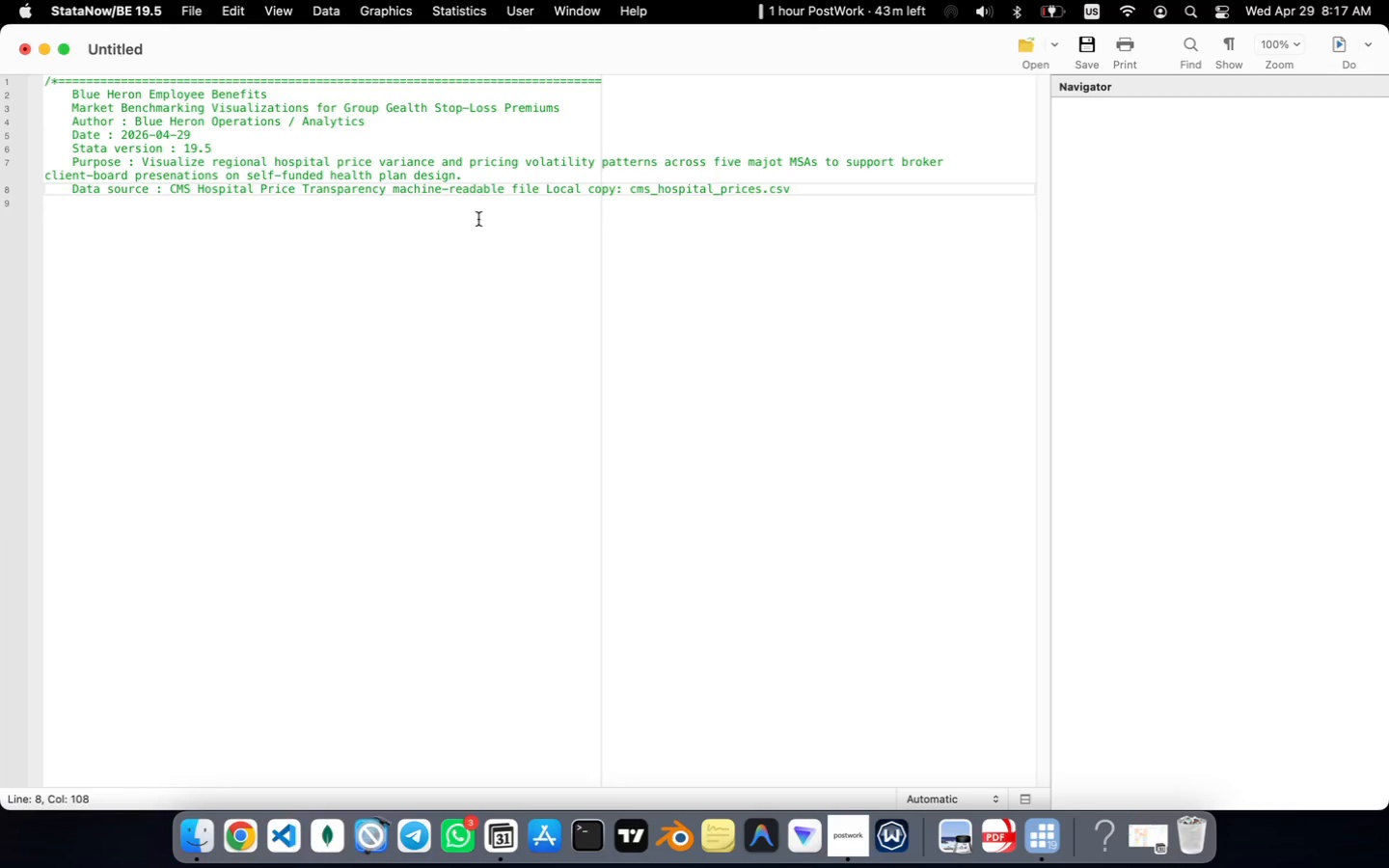 
key(Enter)
 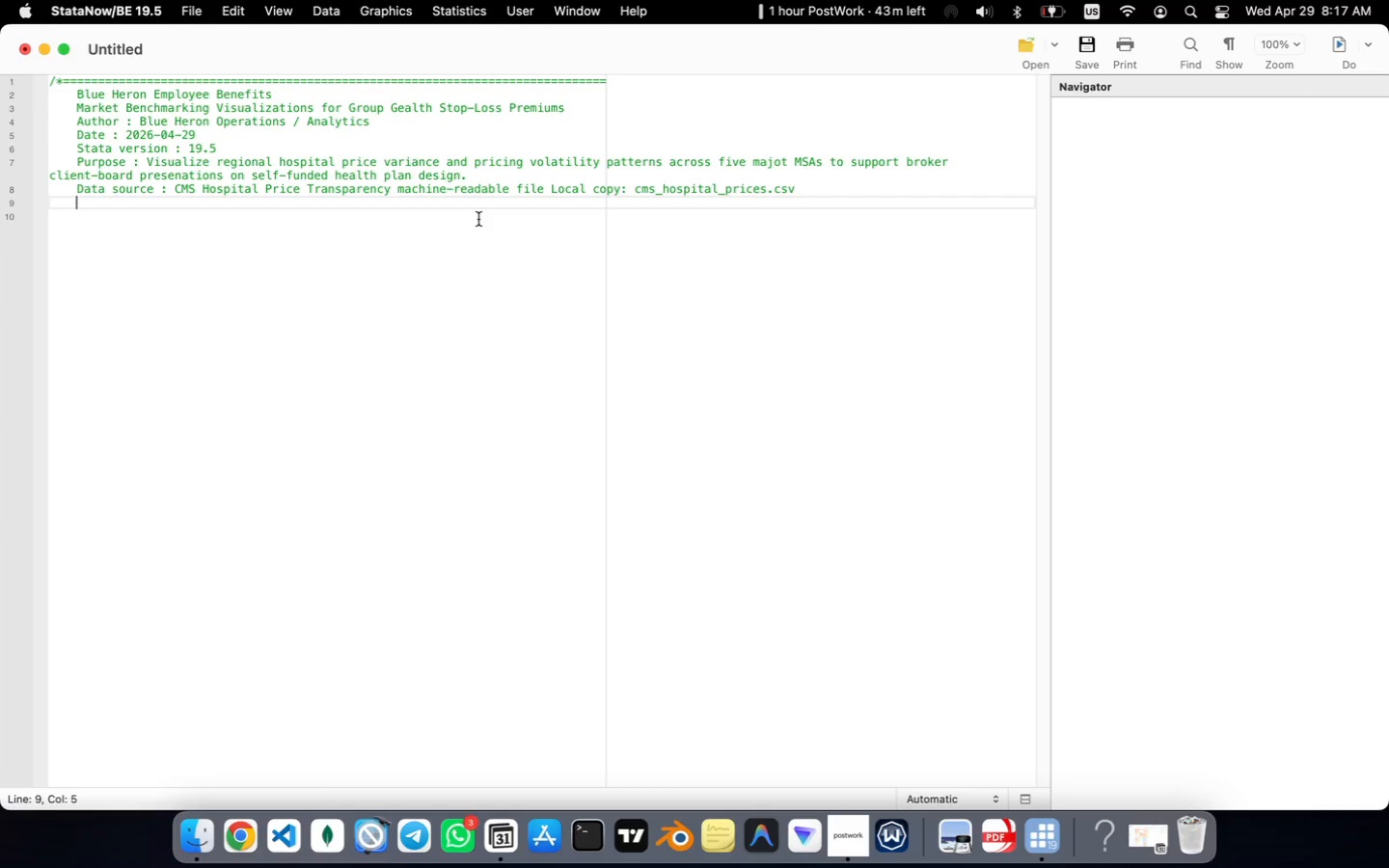 
type(Brand palt)
key(Backspace)
type(ette : Slate Blue #2Ce)
key(Backspace)
type(3E50 | steel #5D6D7E | Mist #AAB7B8 | Accent Teal #1ABC9C | Charcoal #1F2937)
 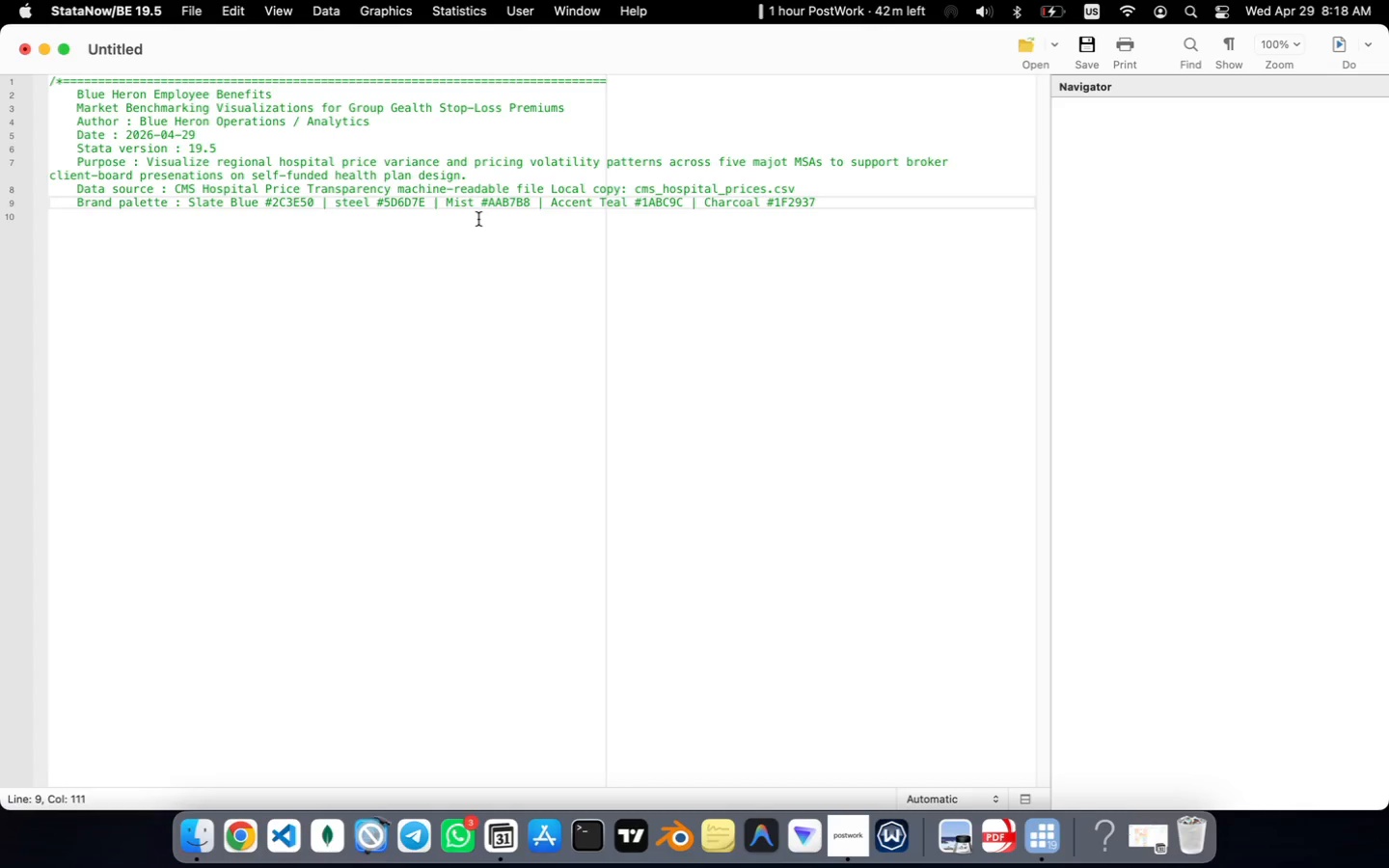 
key(Enter)
 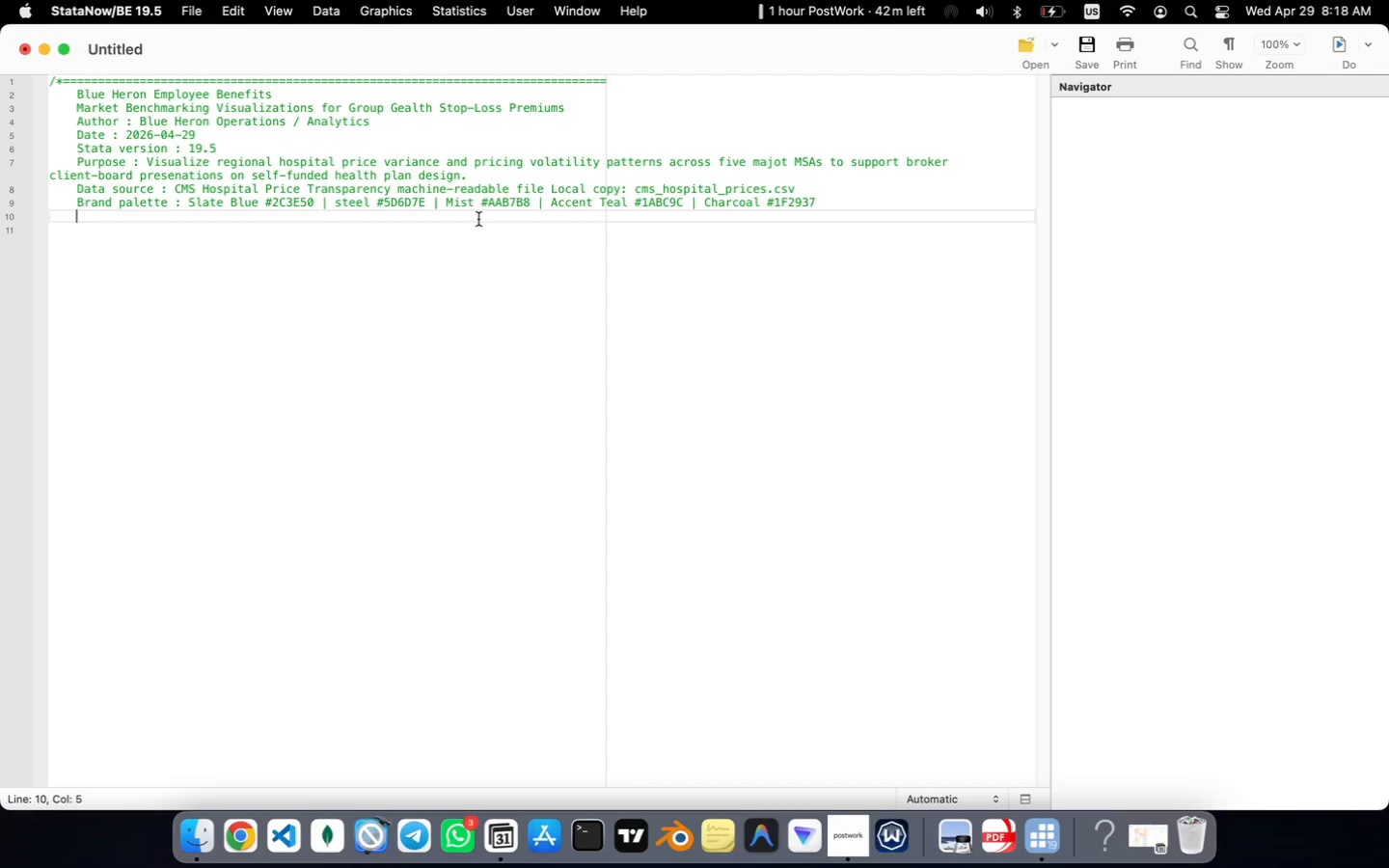 
key(Backspace)
 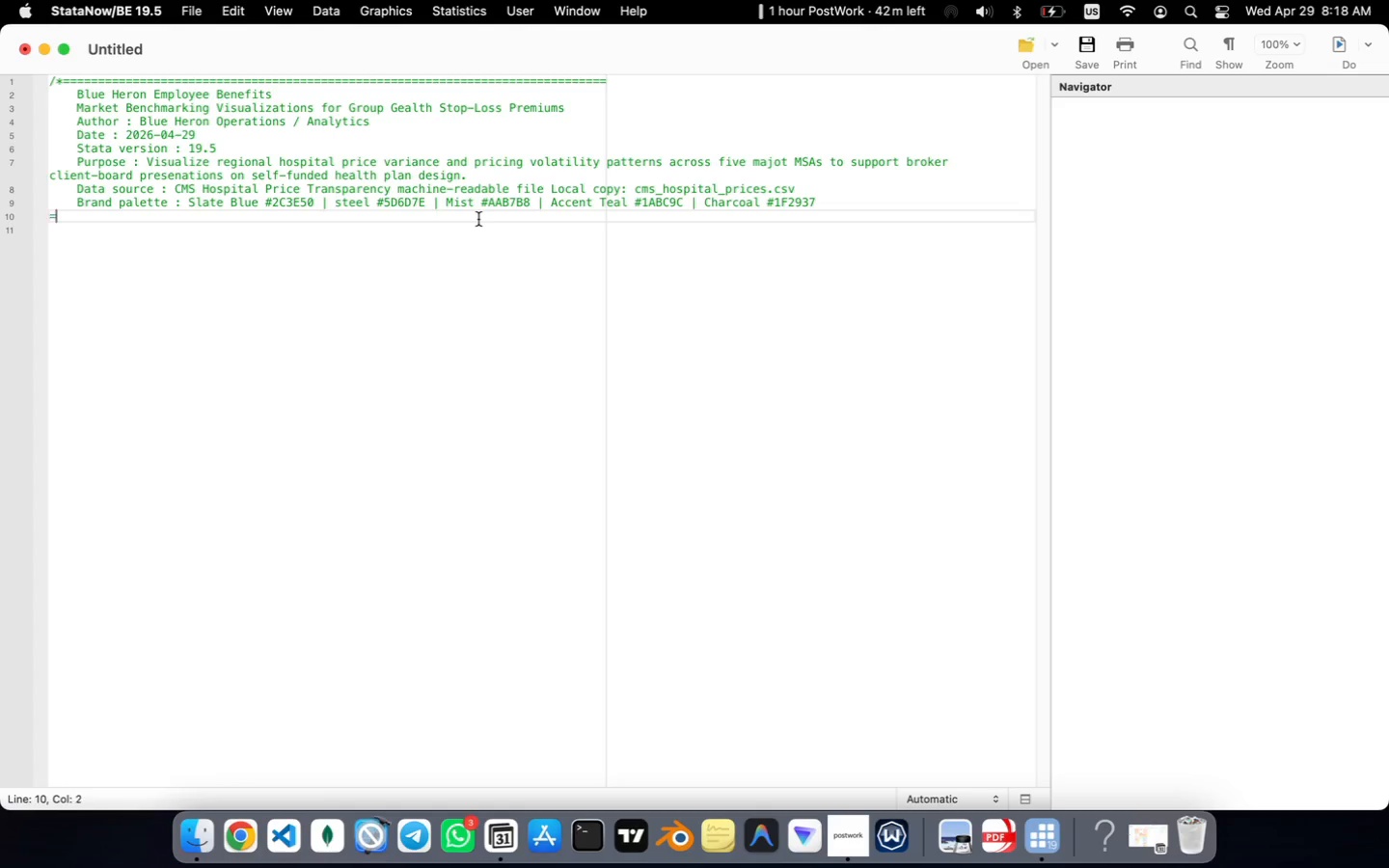 
hold_key(key=Equal, duration=1.51)
 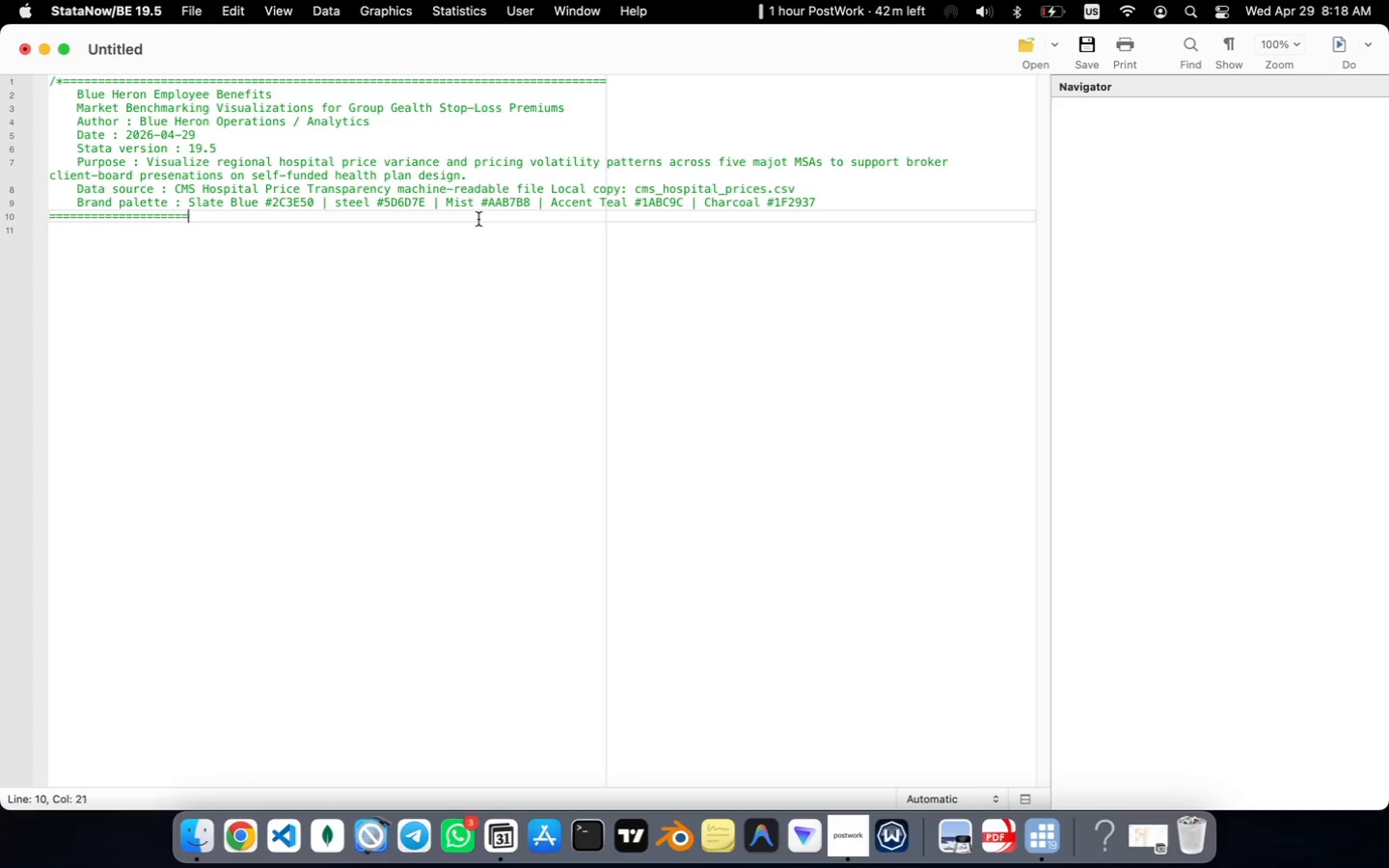 
hold_key(key=Equal, duration=1.5)
 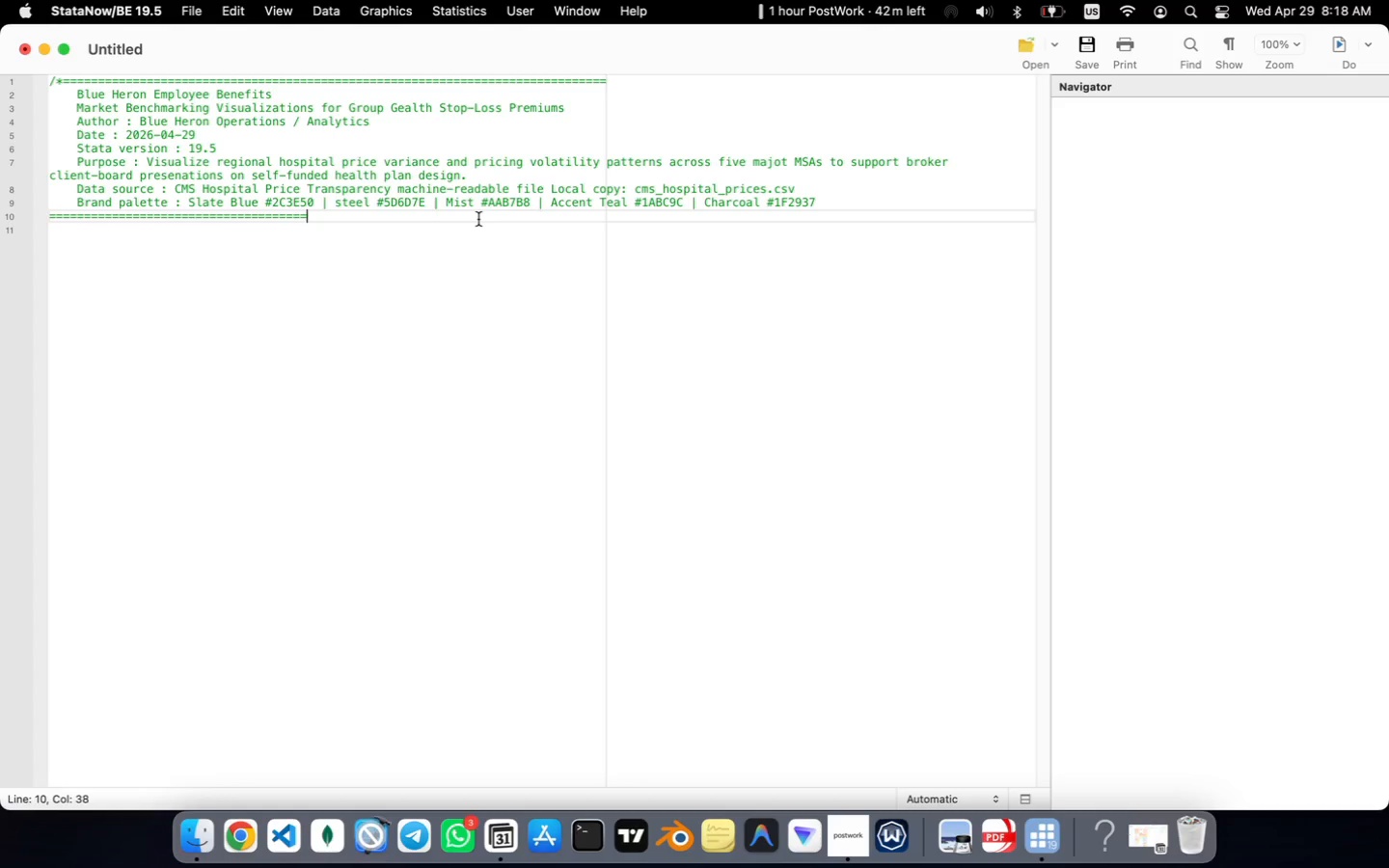 
hold_key(key=Equal, duration=1.5)
 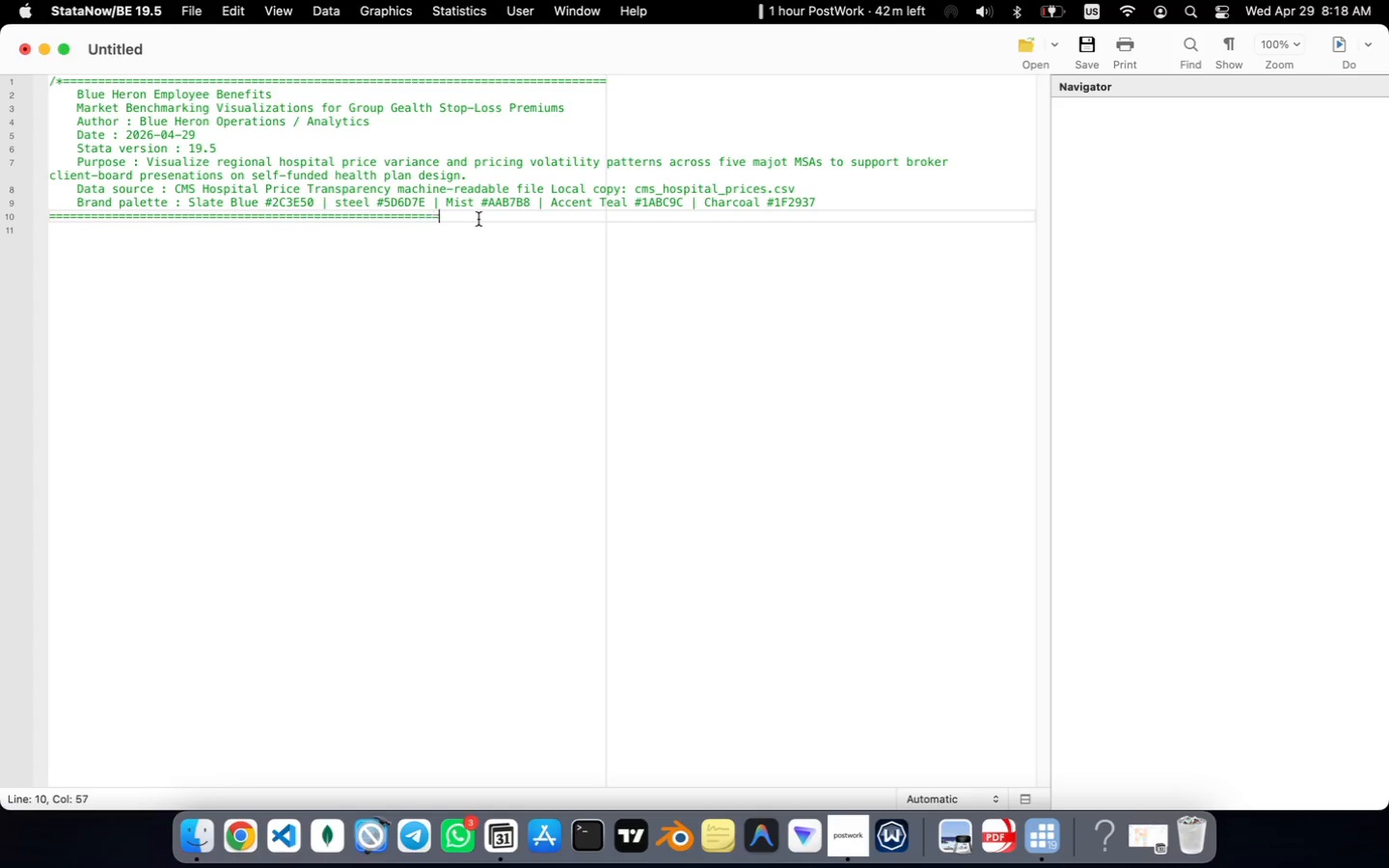 
hold_key(key=Equal, duration=1.51)
 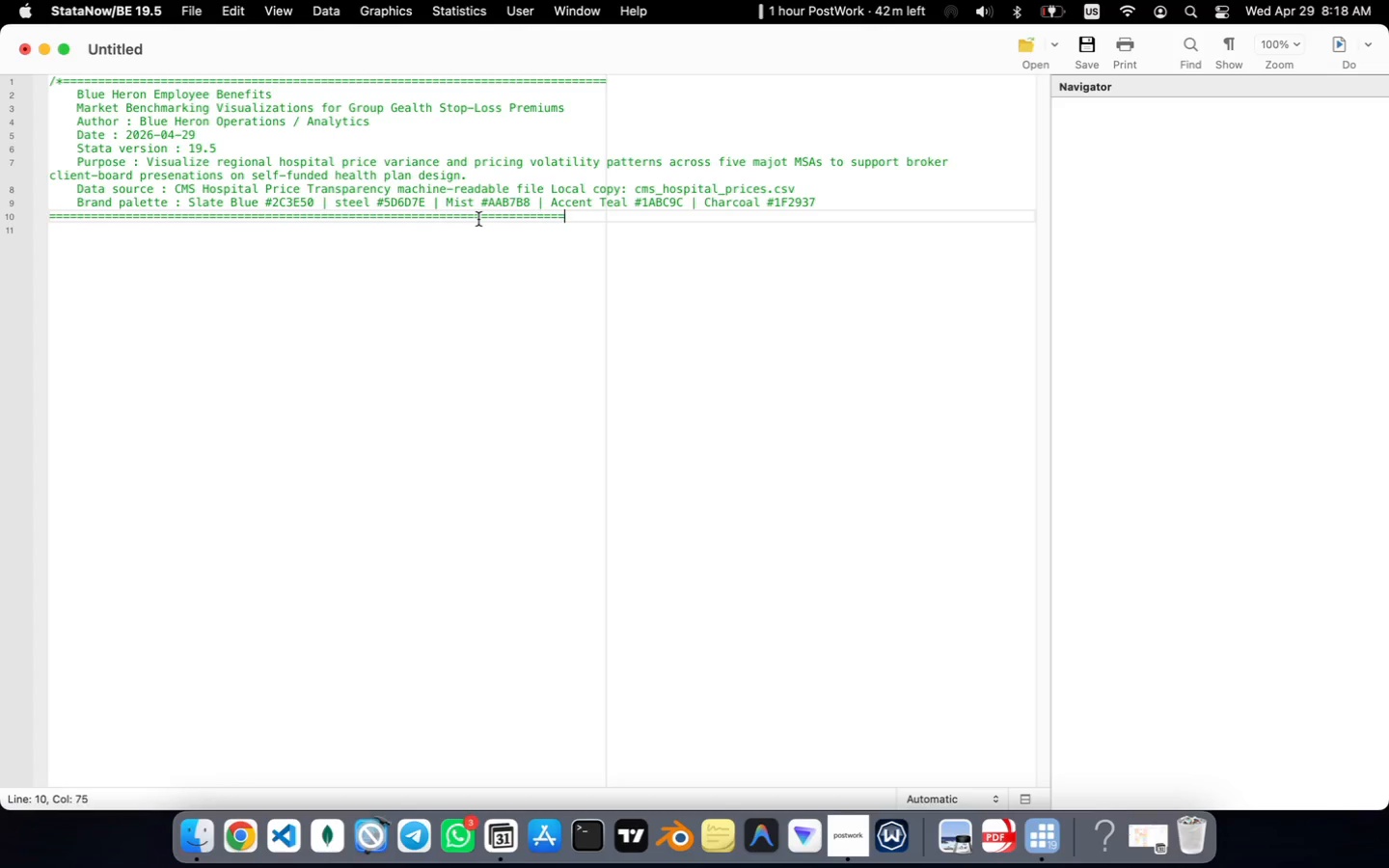 
hold_key(key=Equal, duration=0.59)
 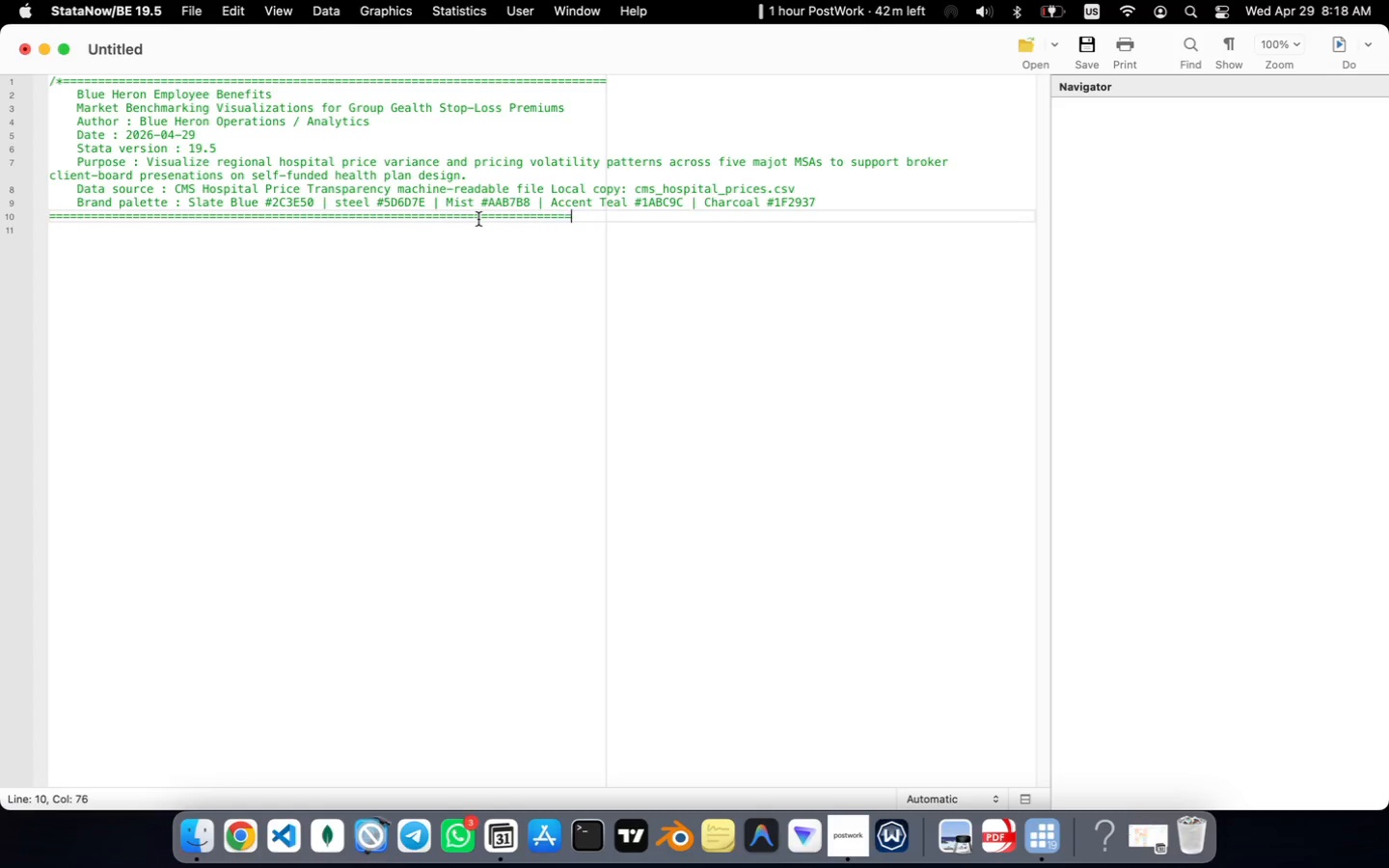 
key(Equal)
 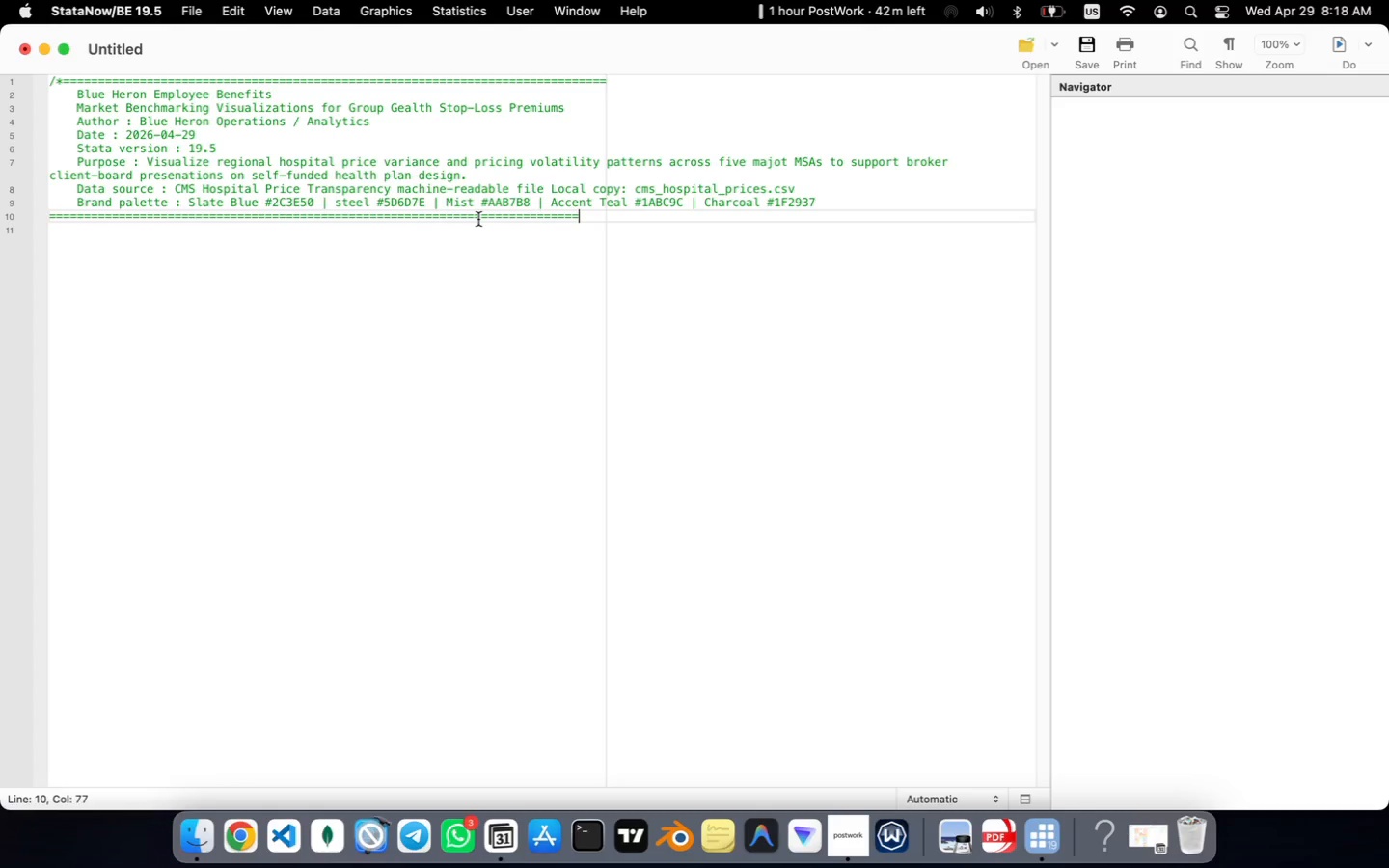 
hold_key(key=Equal, duration=1.5)
 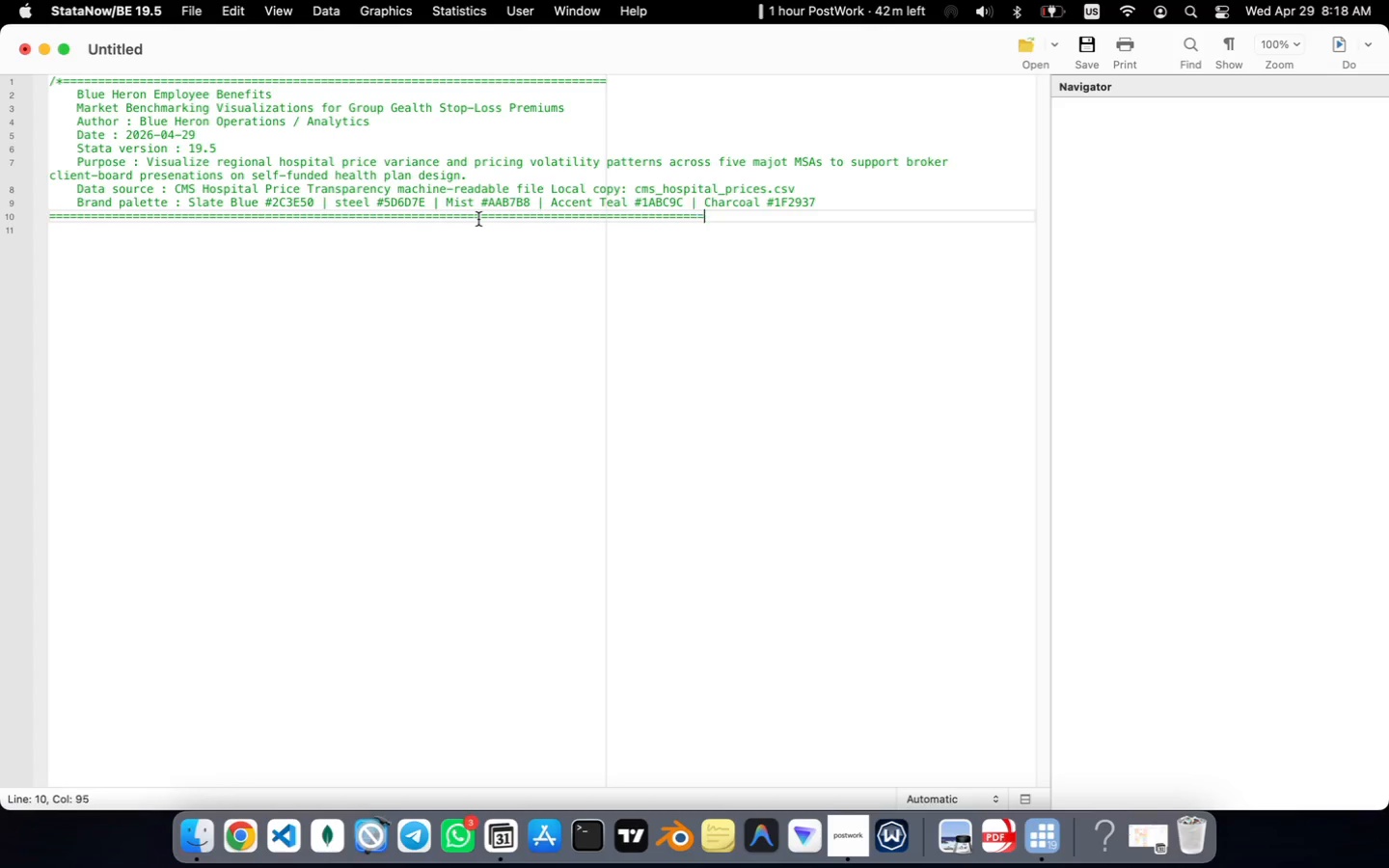 
hold_key(key=Equal, duration=1.5)
 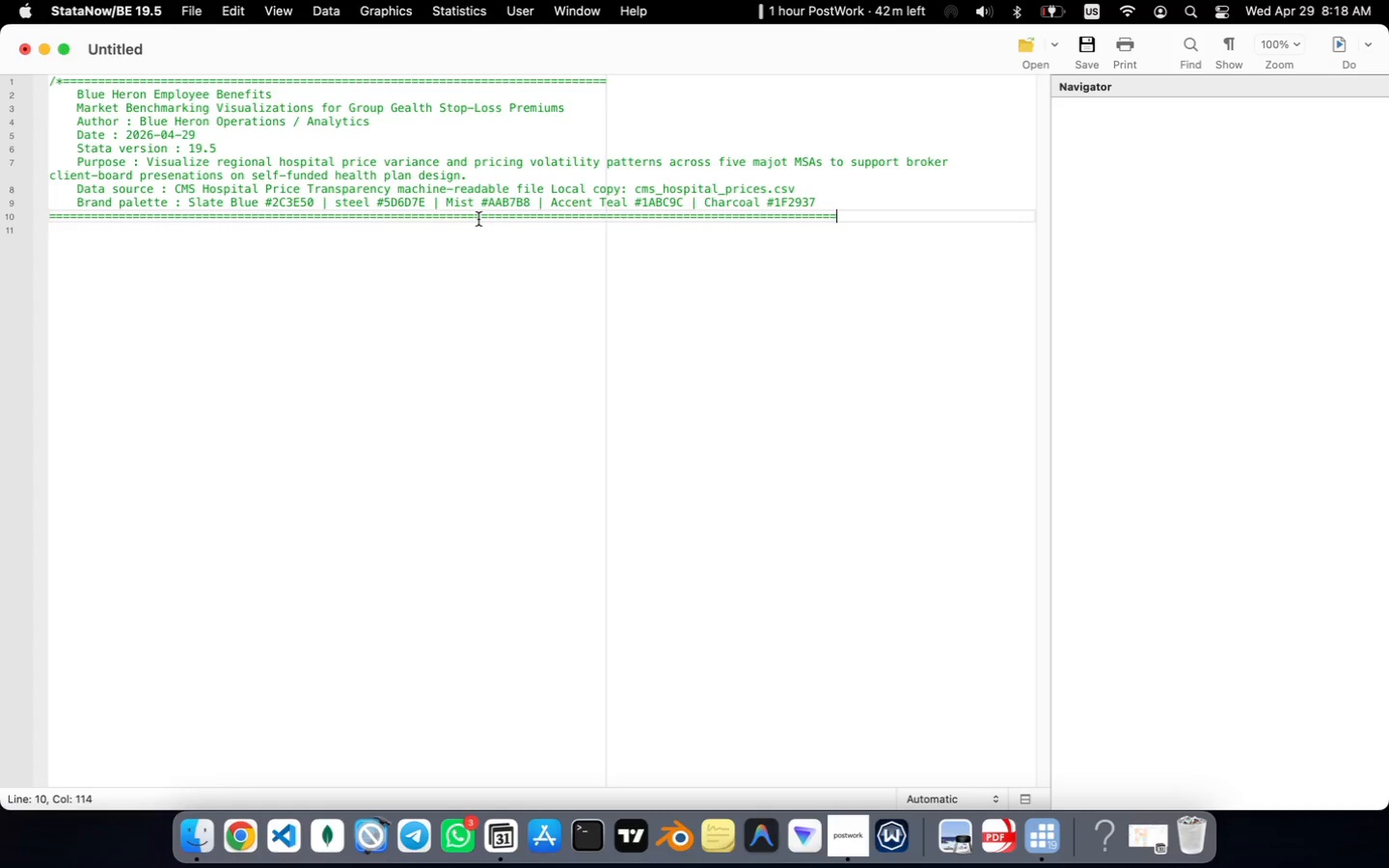 
hold_key(key=Equal, duration=1.5)
 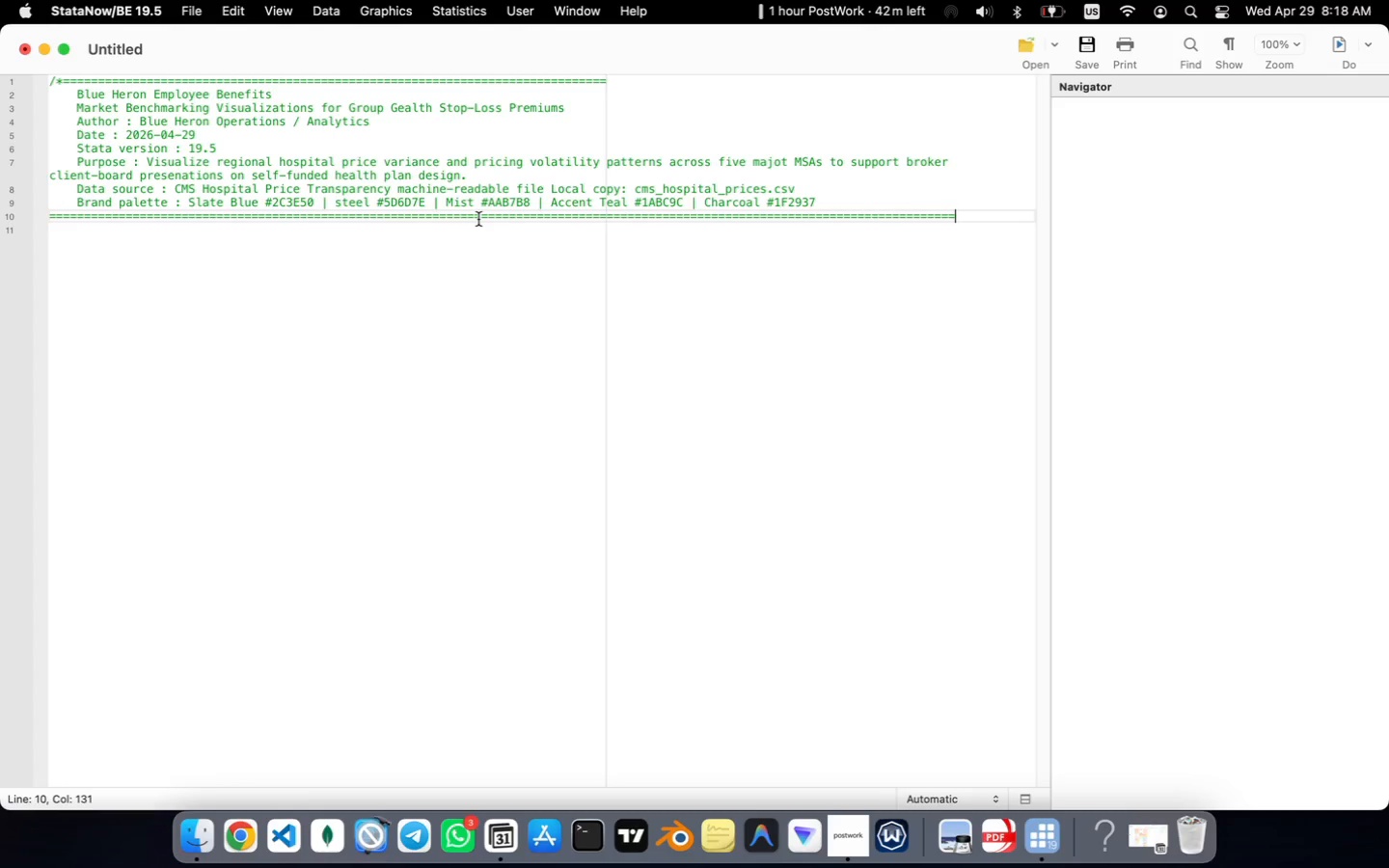 
hold_key(key=Equal, duration=0.52)
 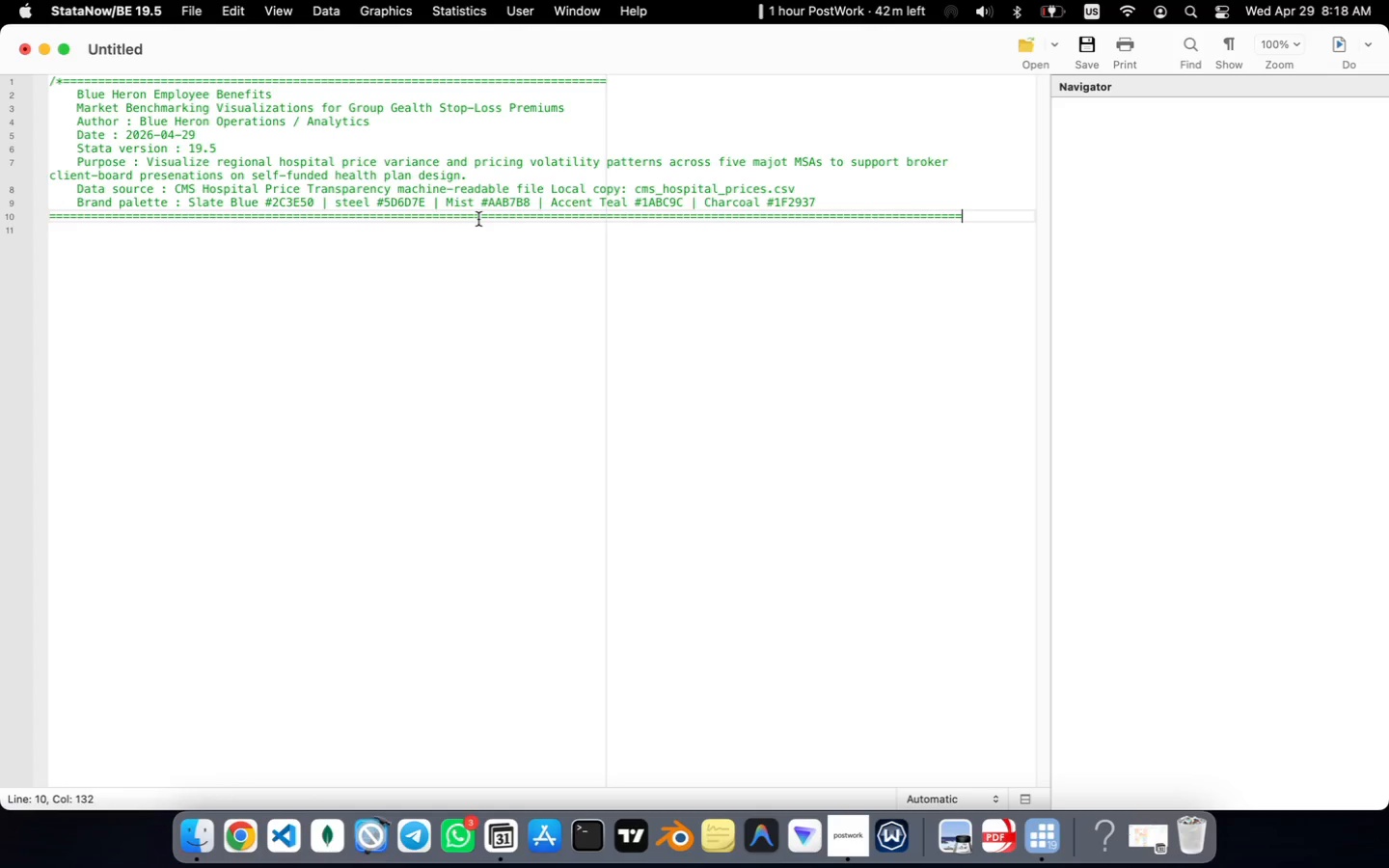 
key(Shift+8)
 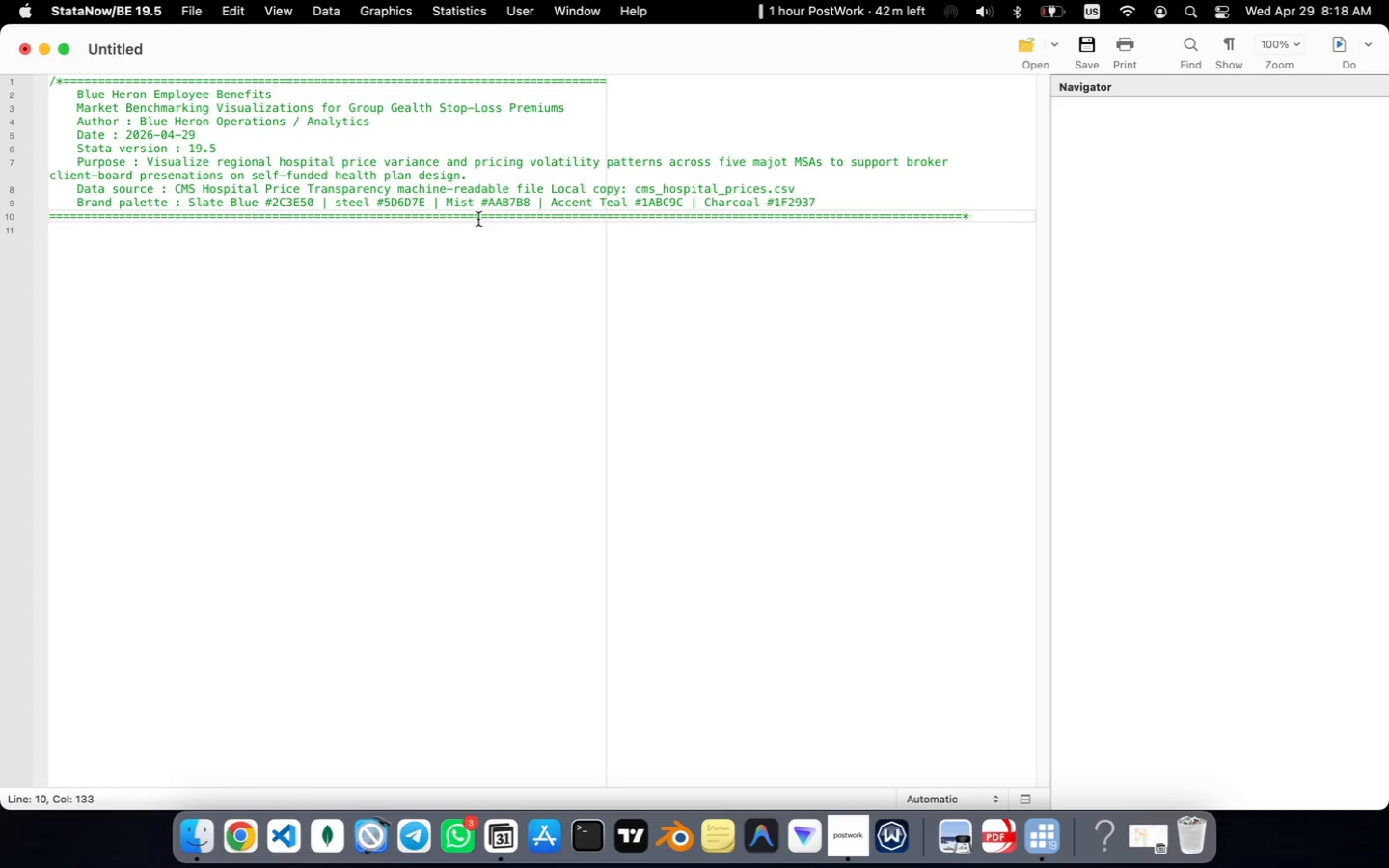 
key(Slash)
 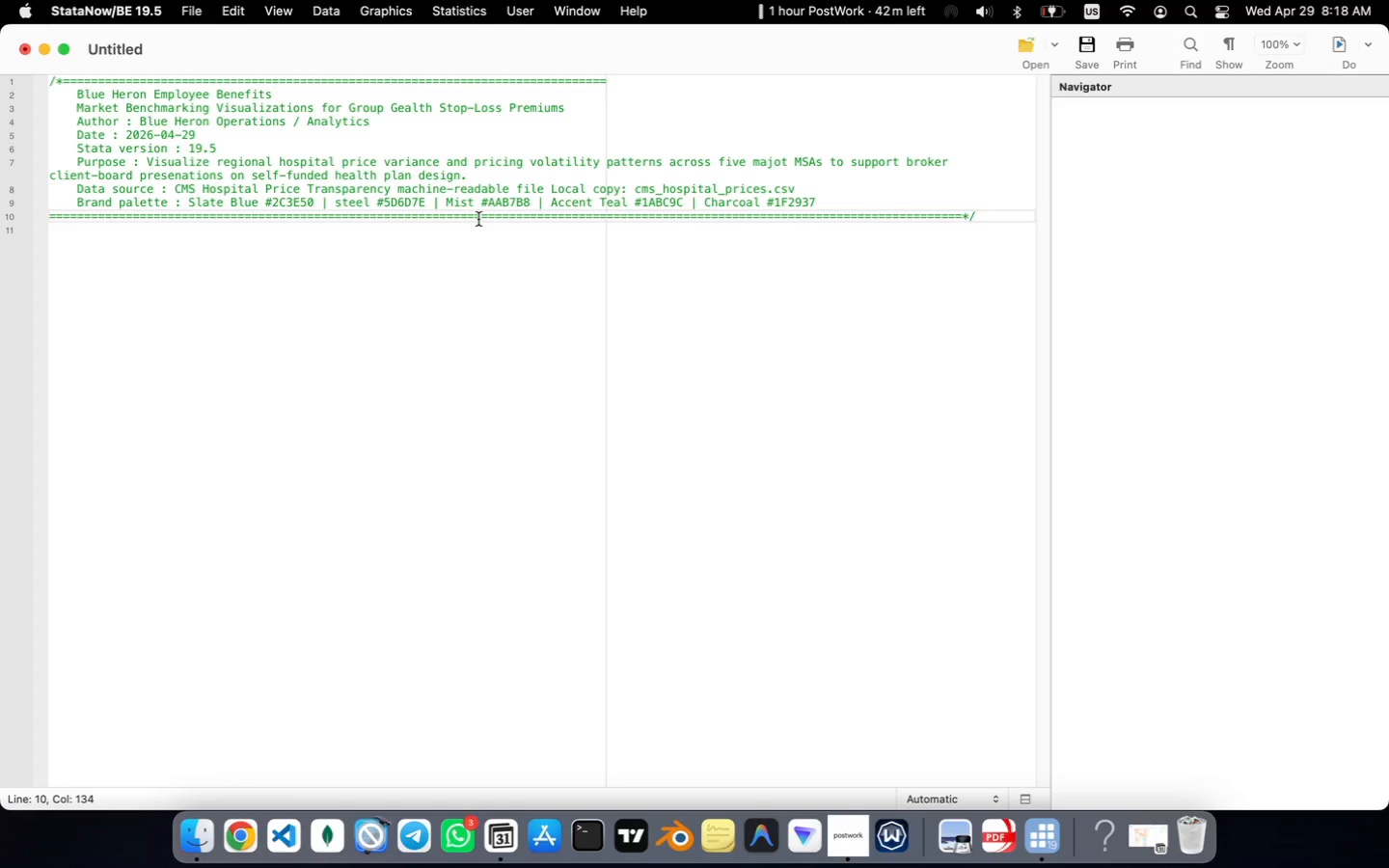 
key(ArrowUp)
 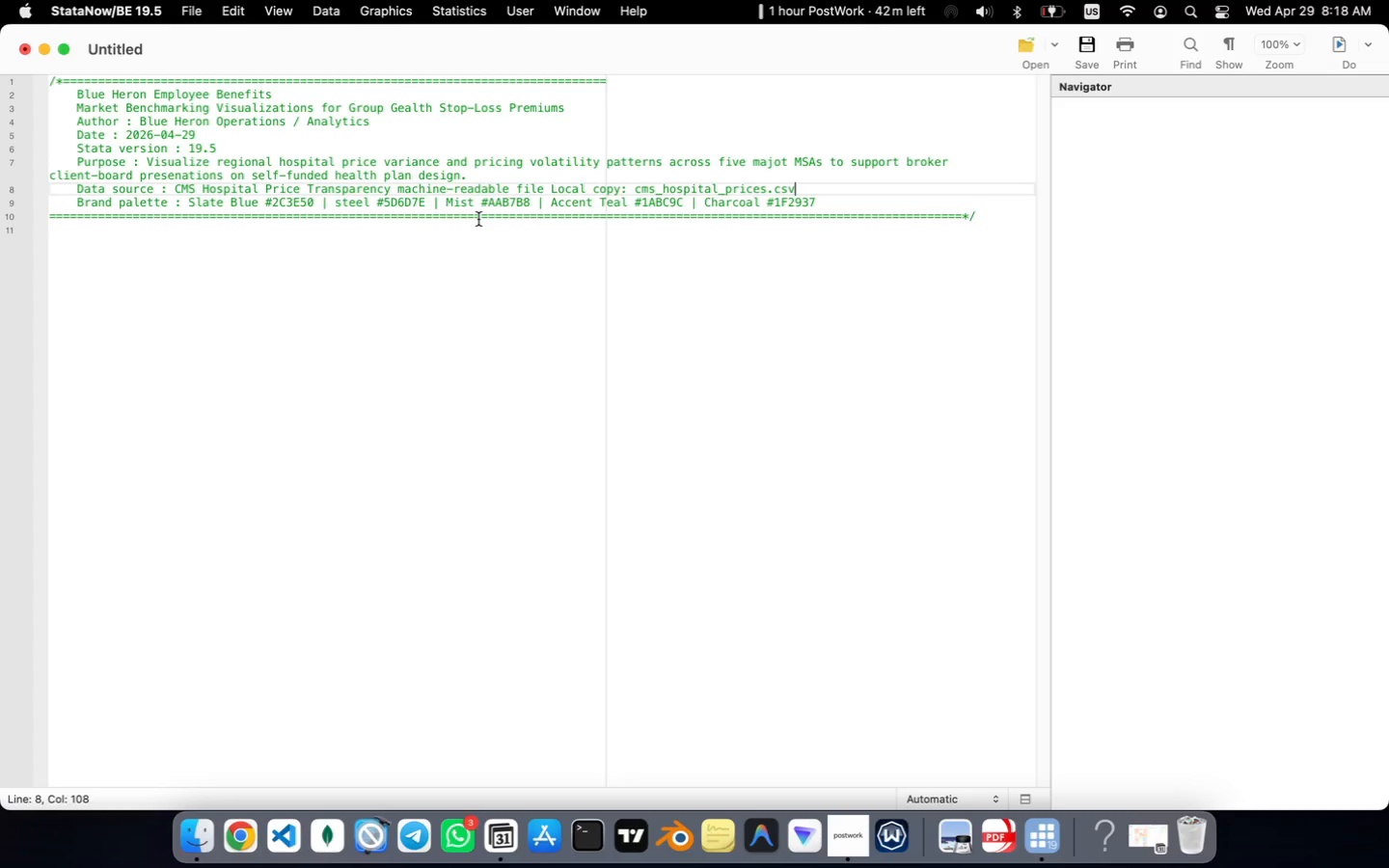 
key(ArrowUp)
 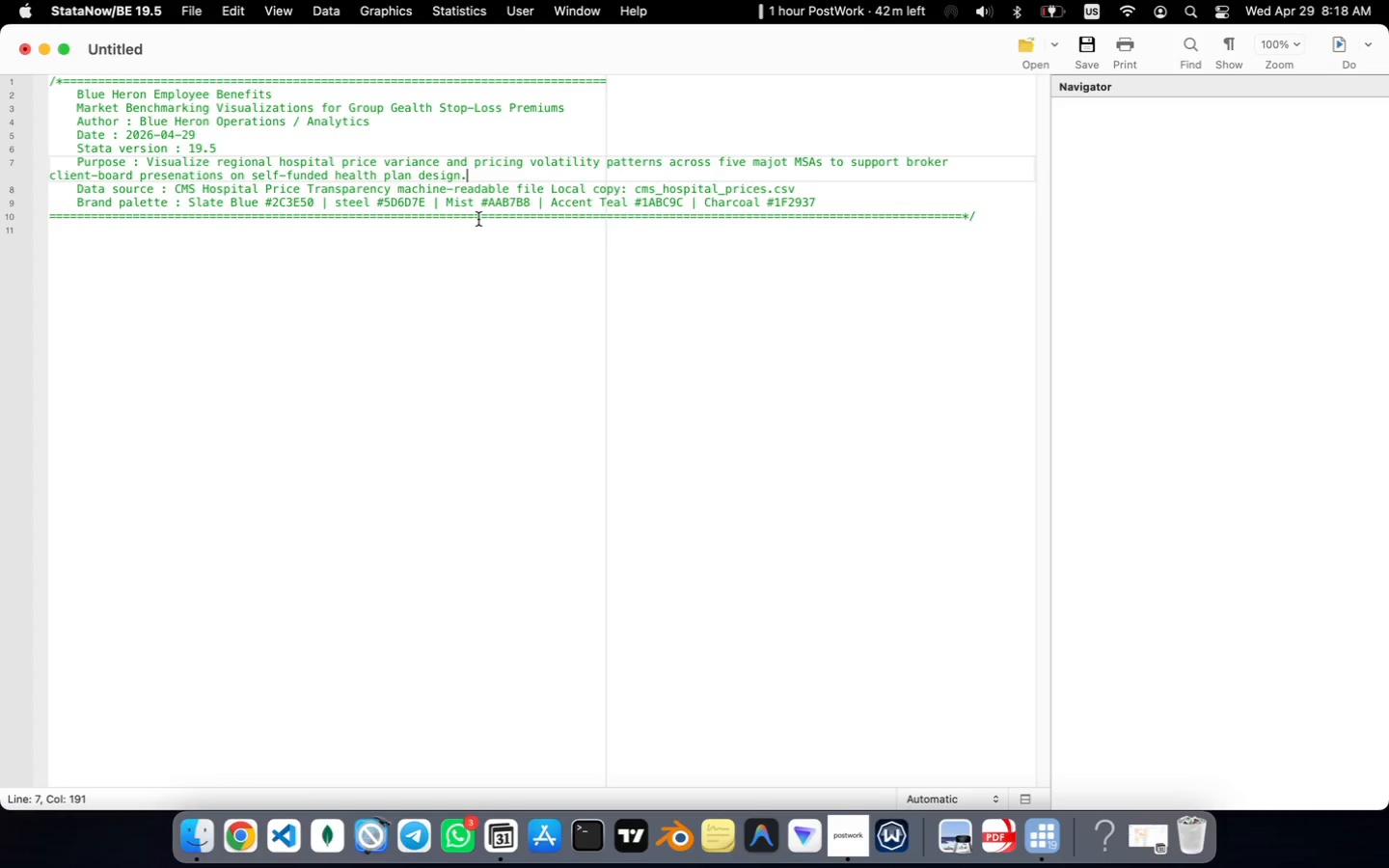 
key(ArrowUp)
 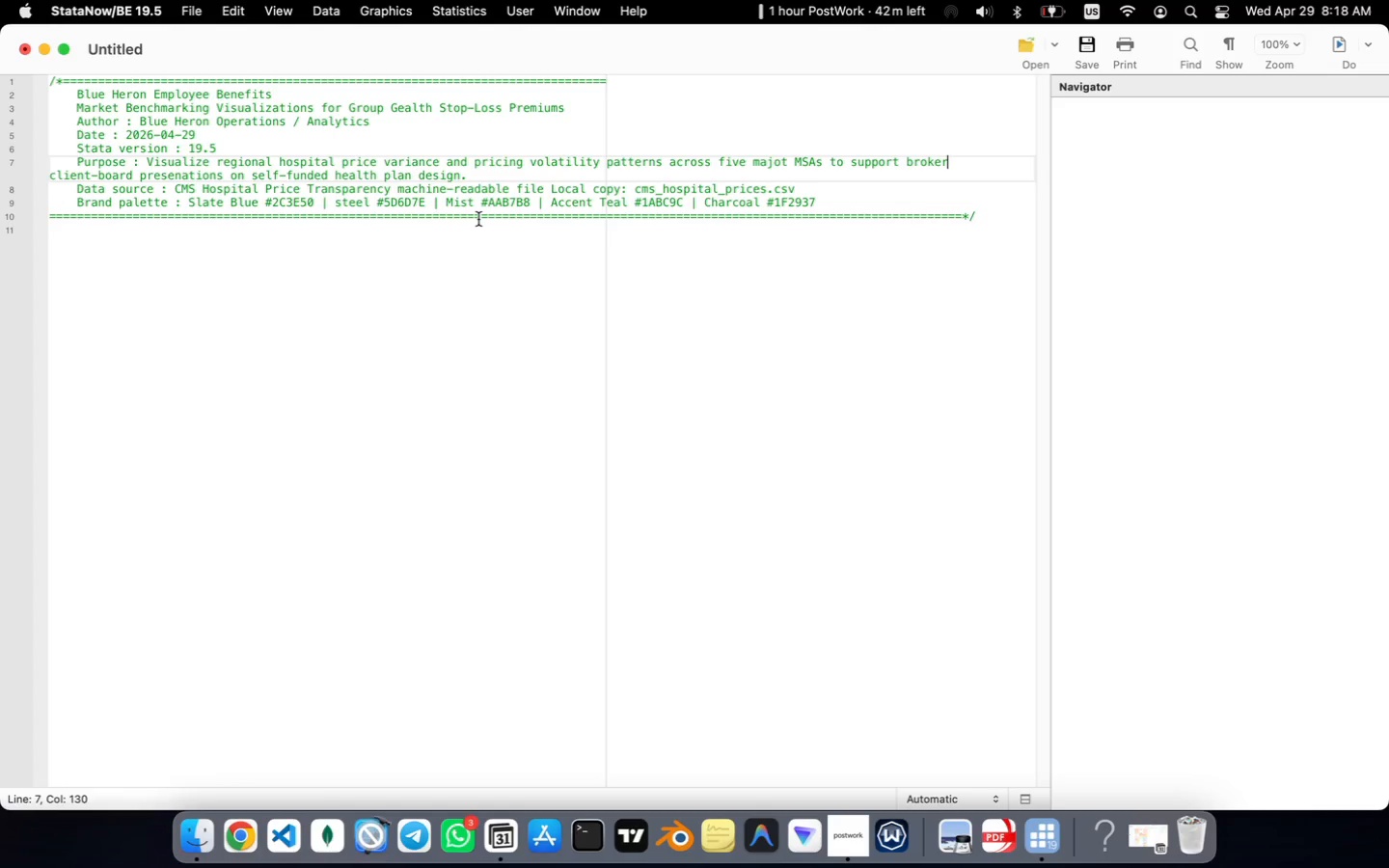 
key(ArrowUp)
 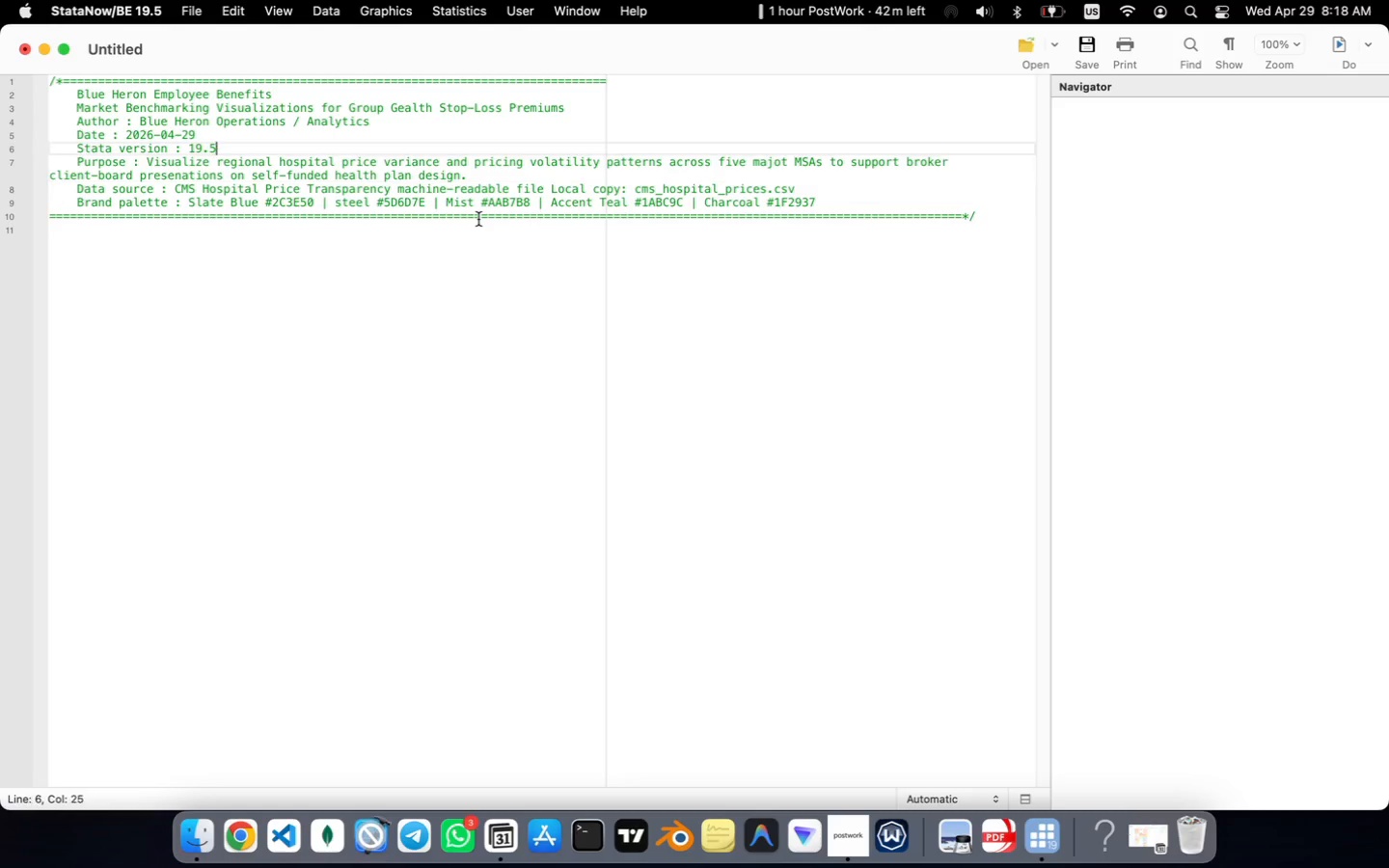 
key(ArrowUp)
 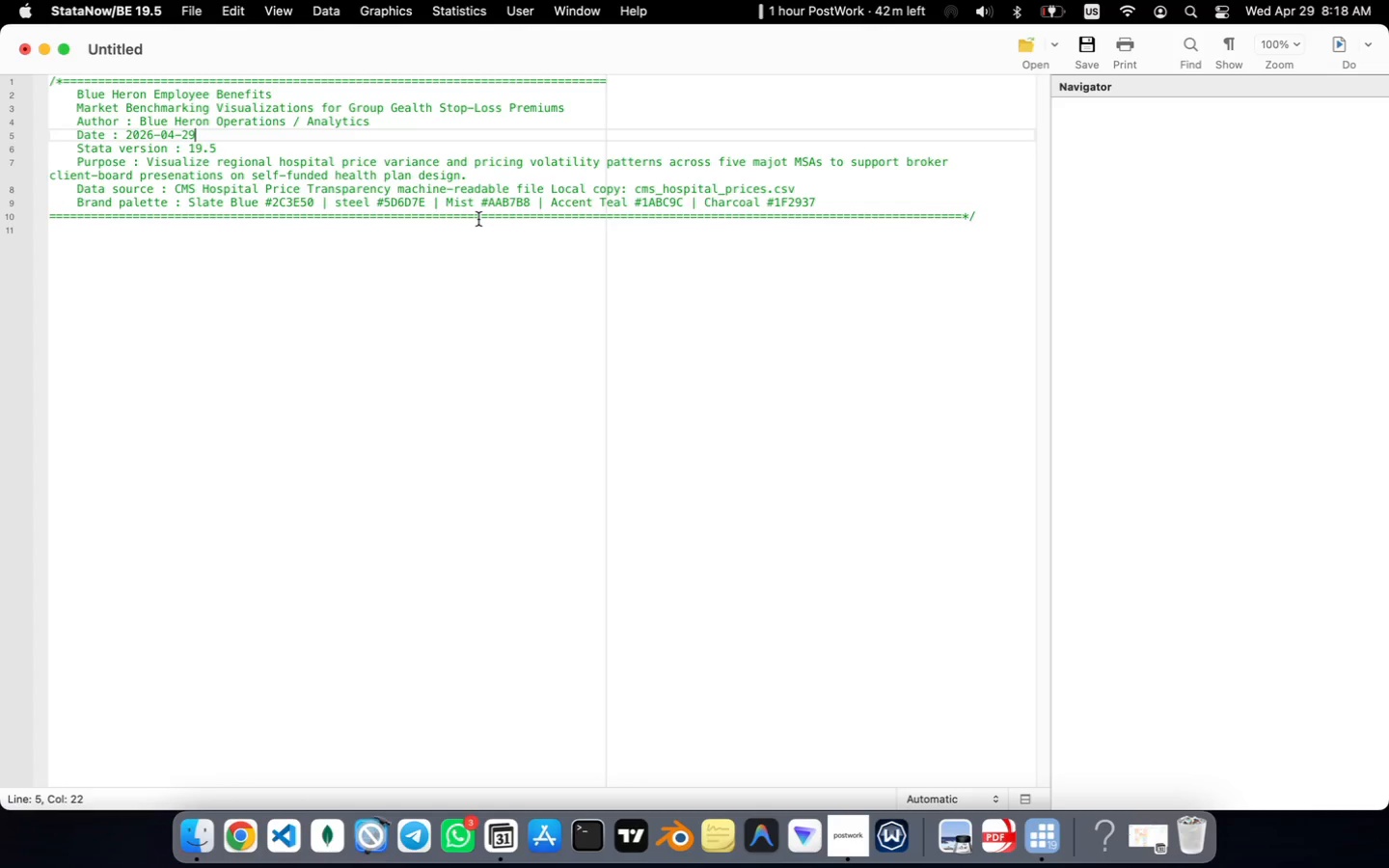 
key(ArrowUp)
 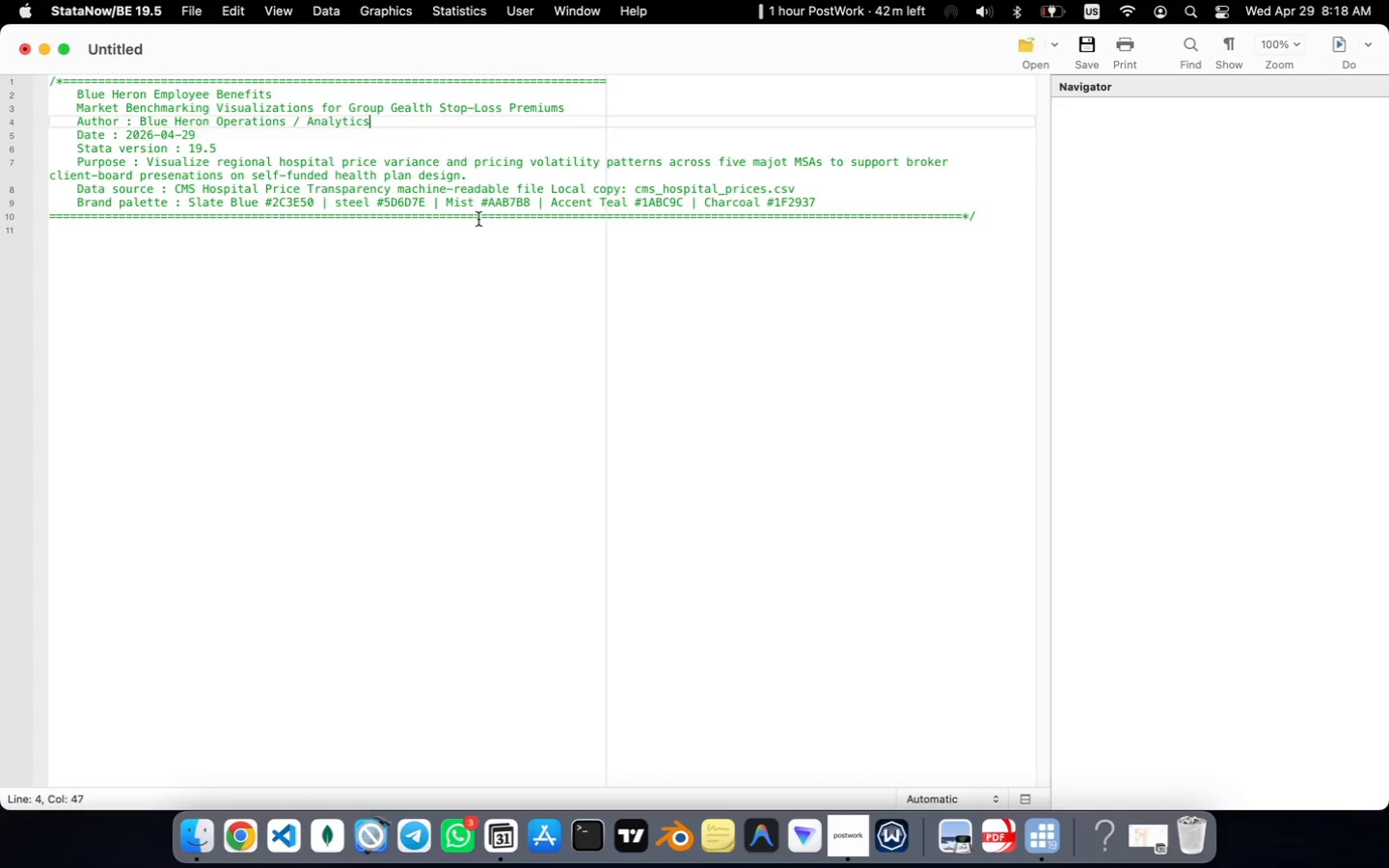 
key(ArrowUp)
 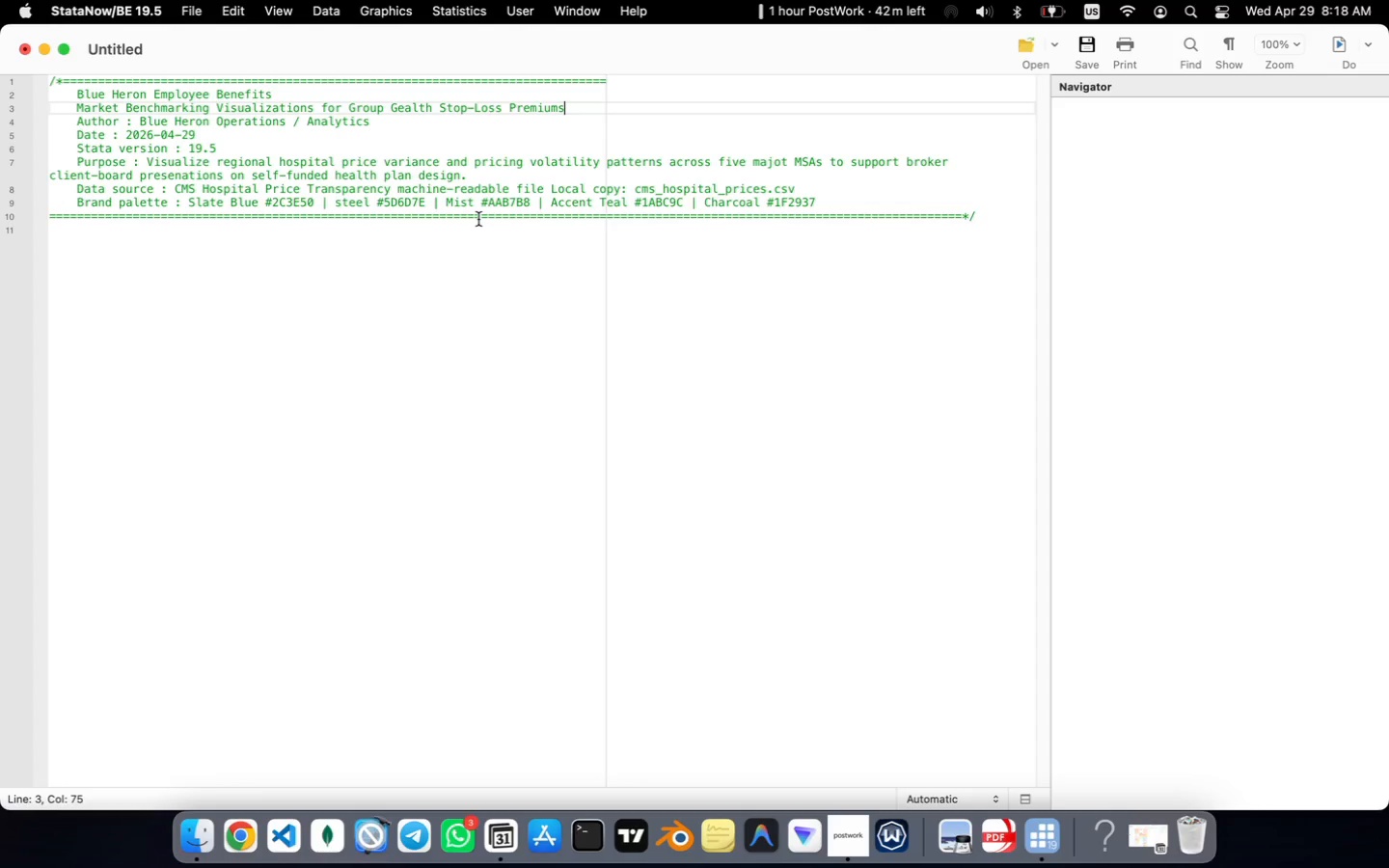 
key(ArrowUp)
 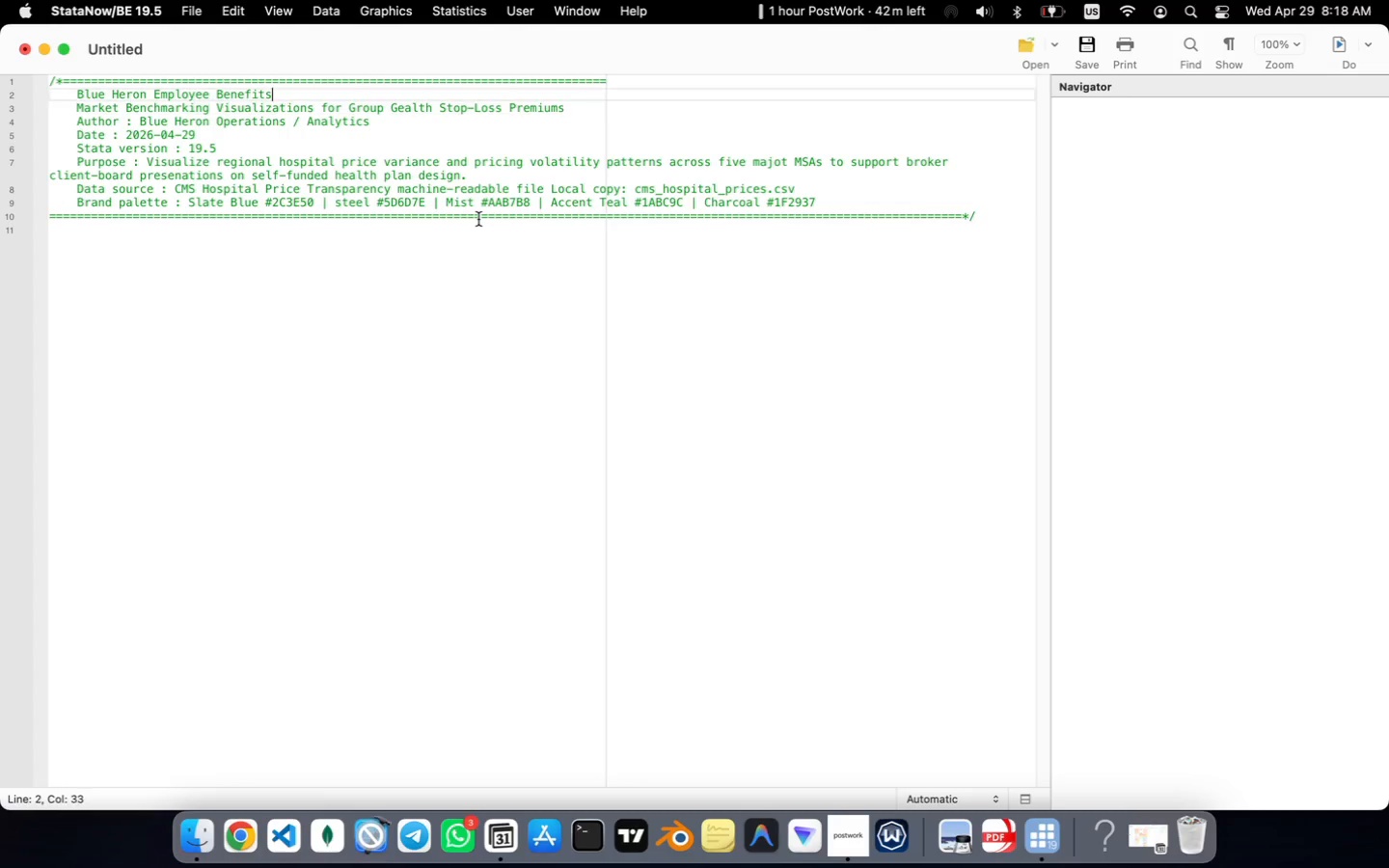 
key(ArrowUp)
 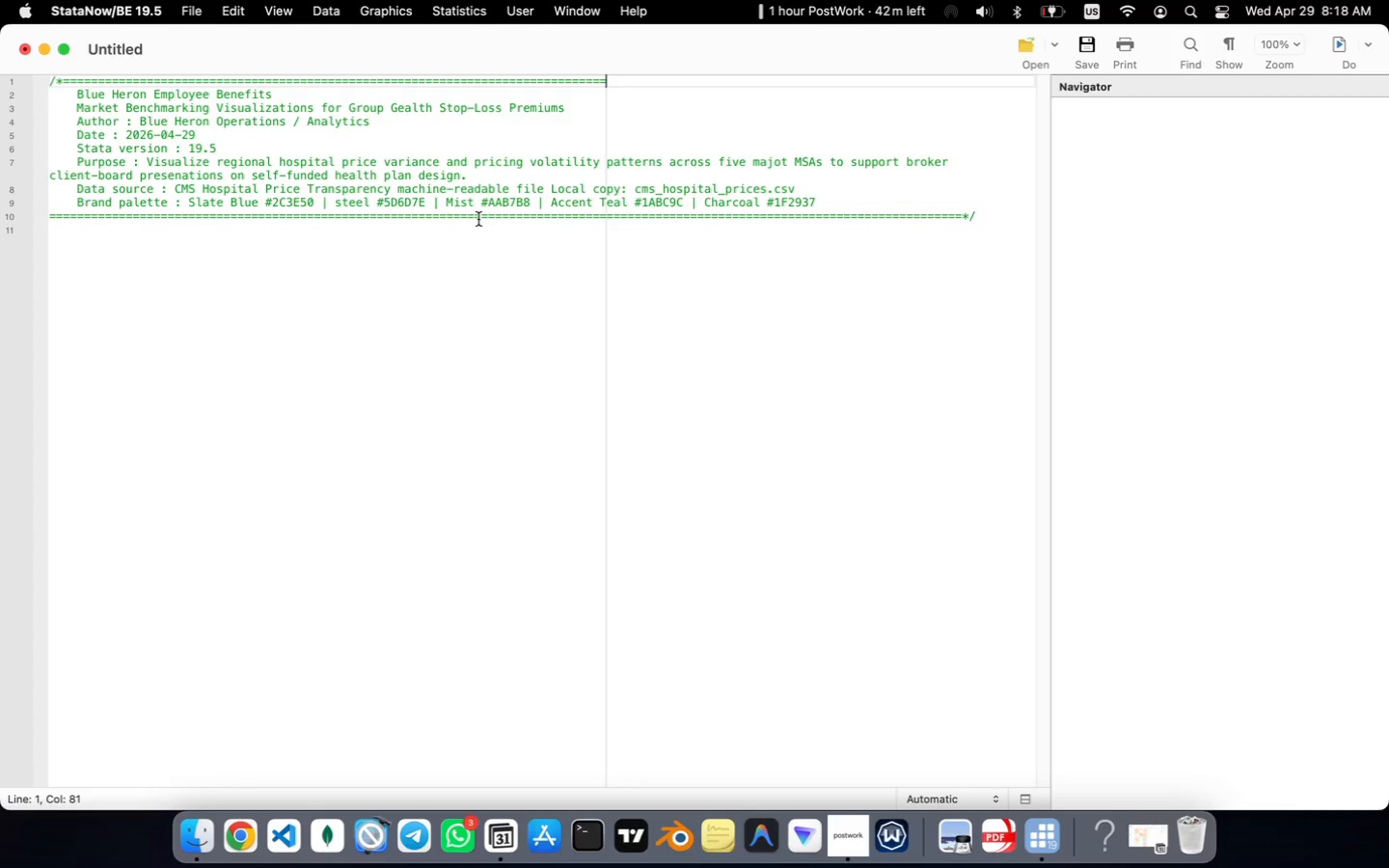 
key(ArrowUp)
 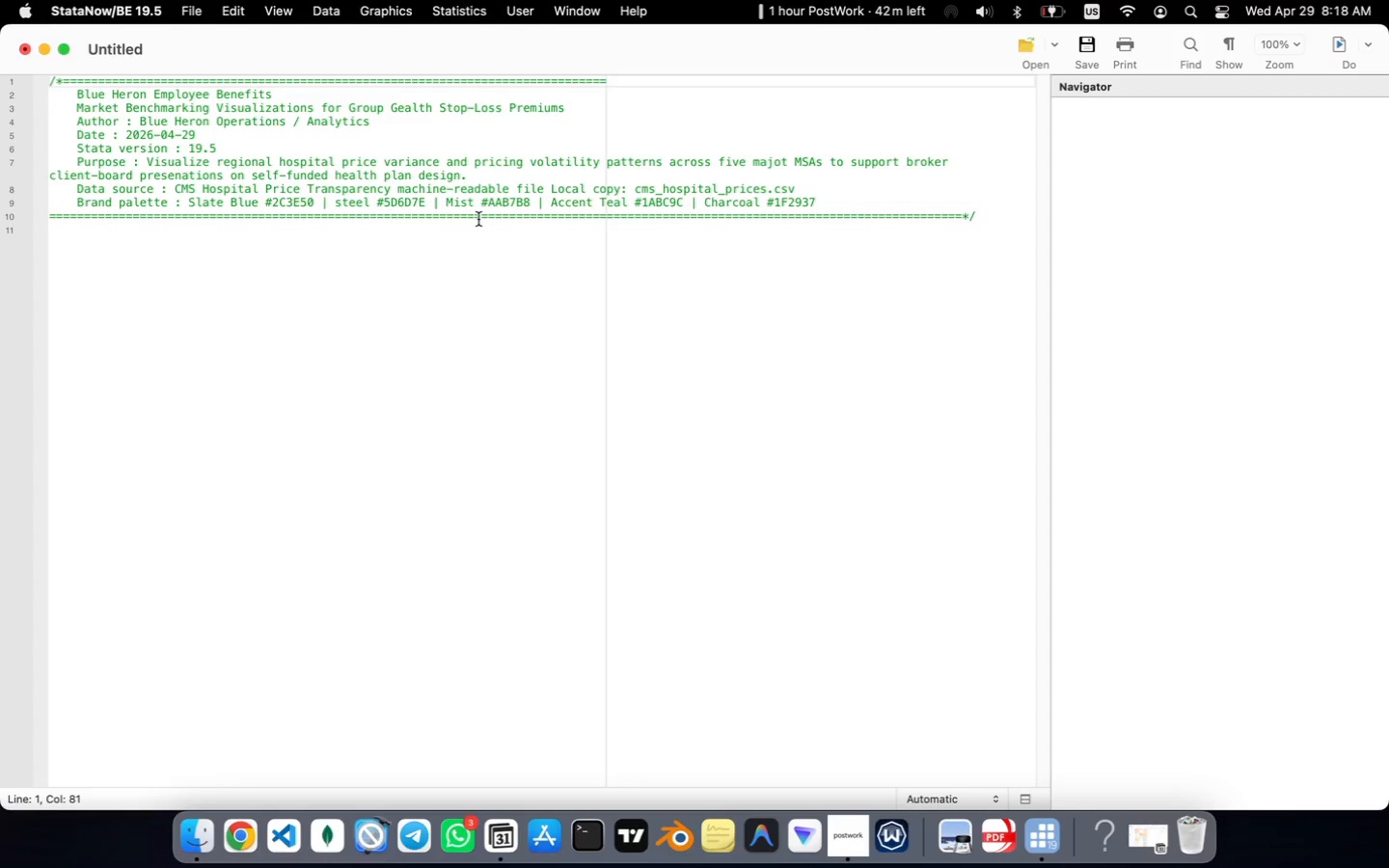 
hold_key(key=Equal, duration=1.51)
 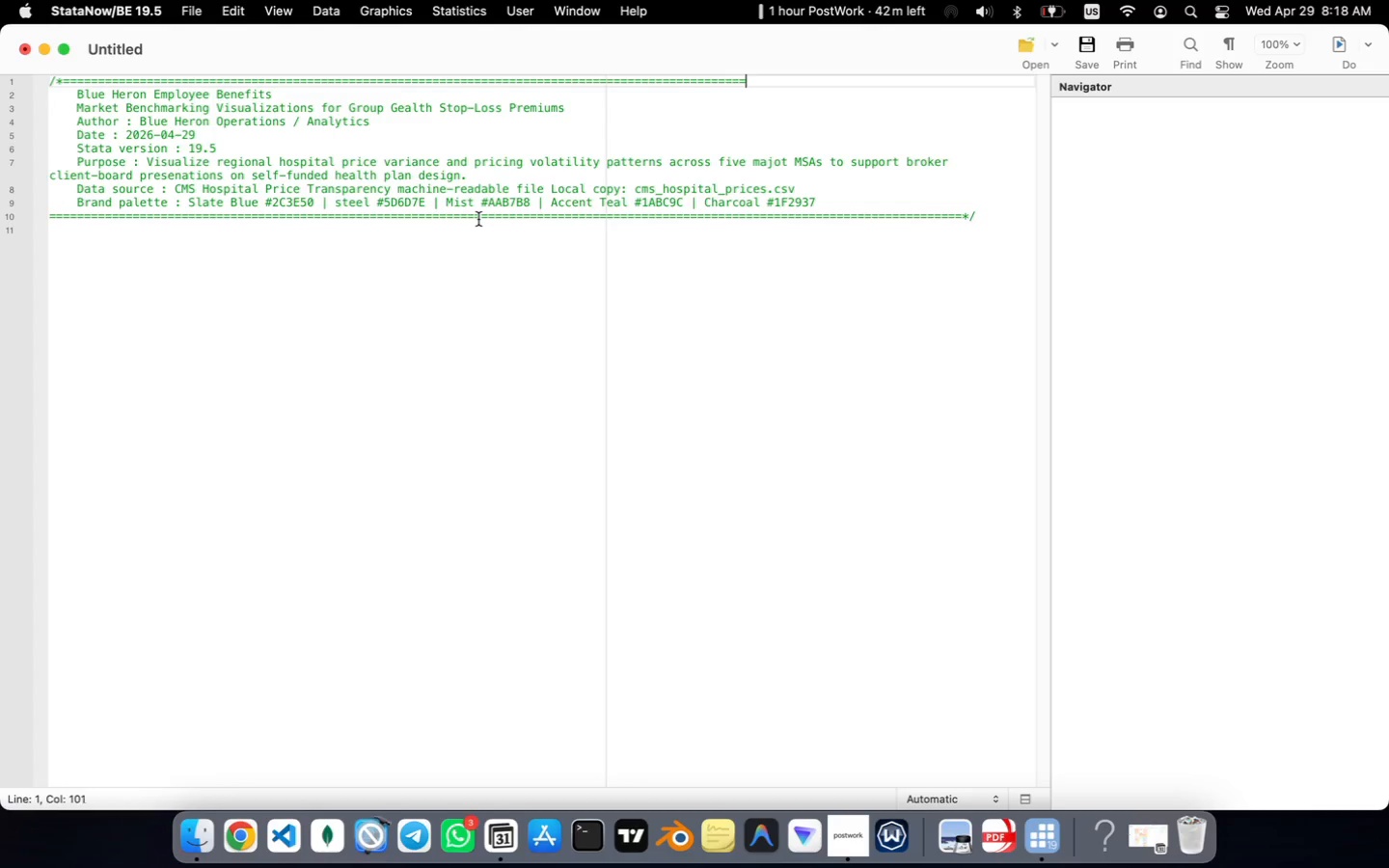 
hold_key(key=Equal, duration=1.5)
 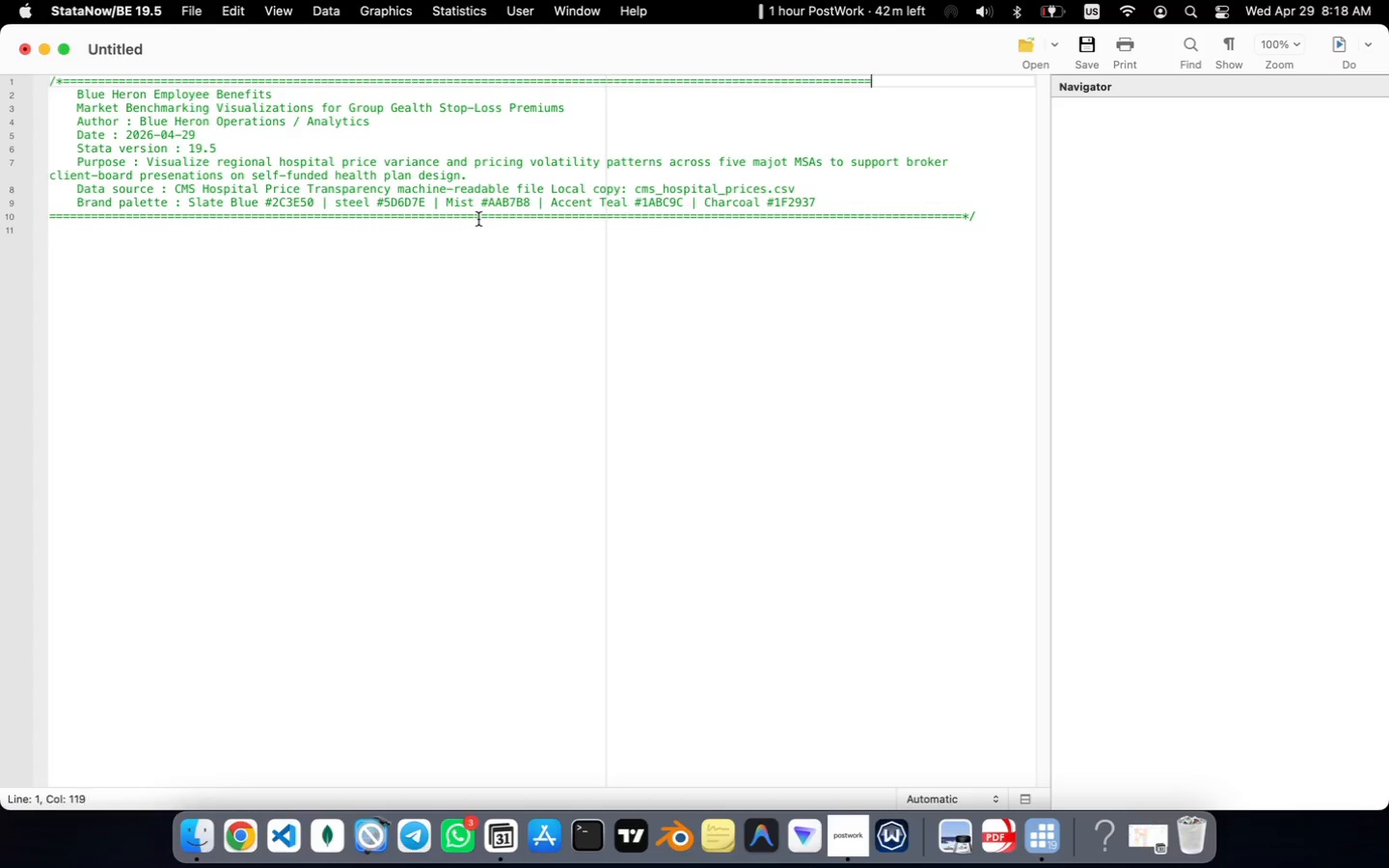 
hold_key(key=Equal, duration=1.5)
 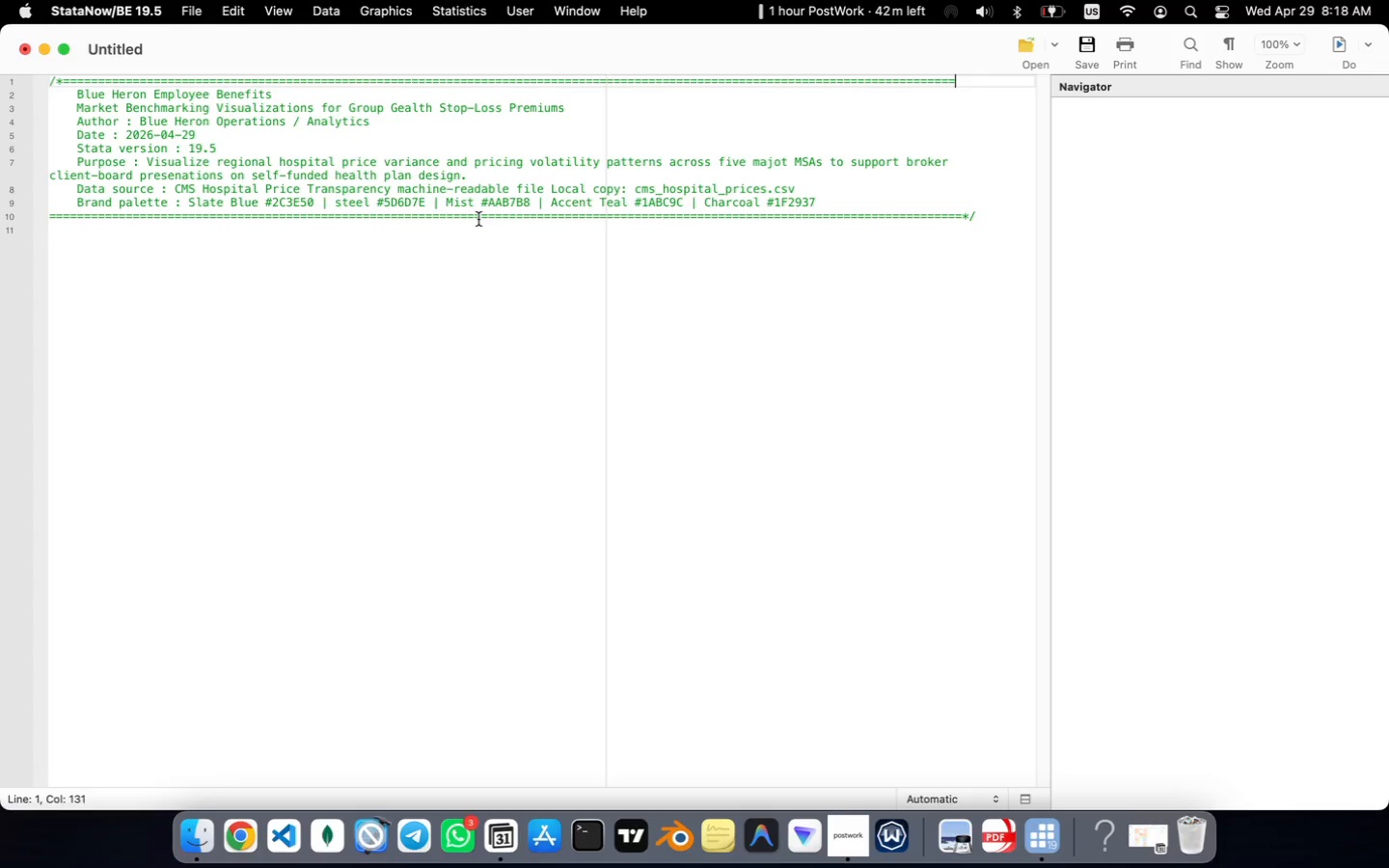 
key(Equal)
 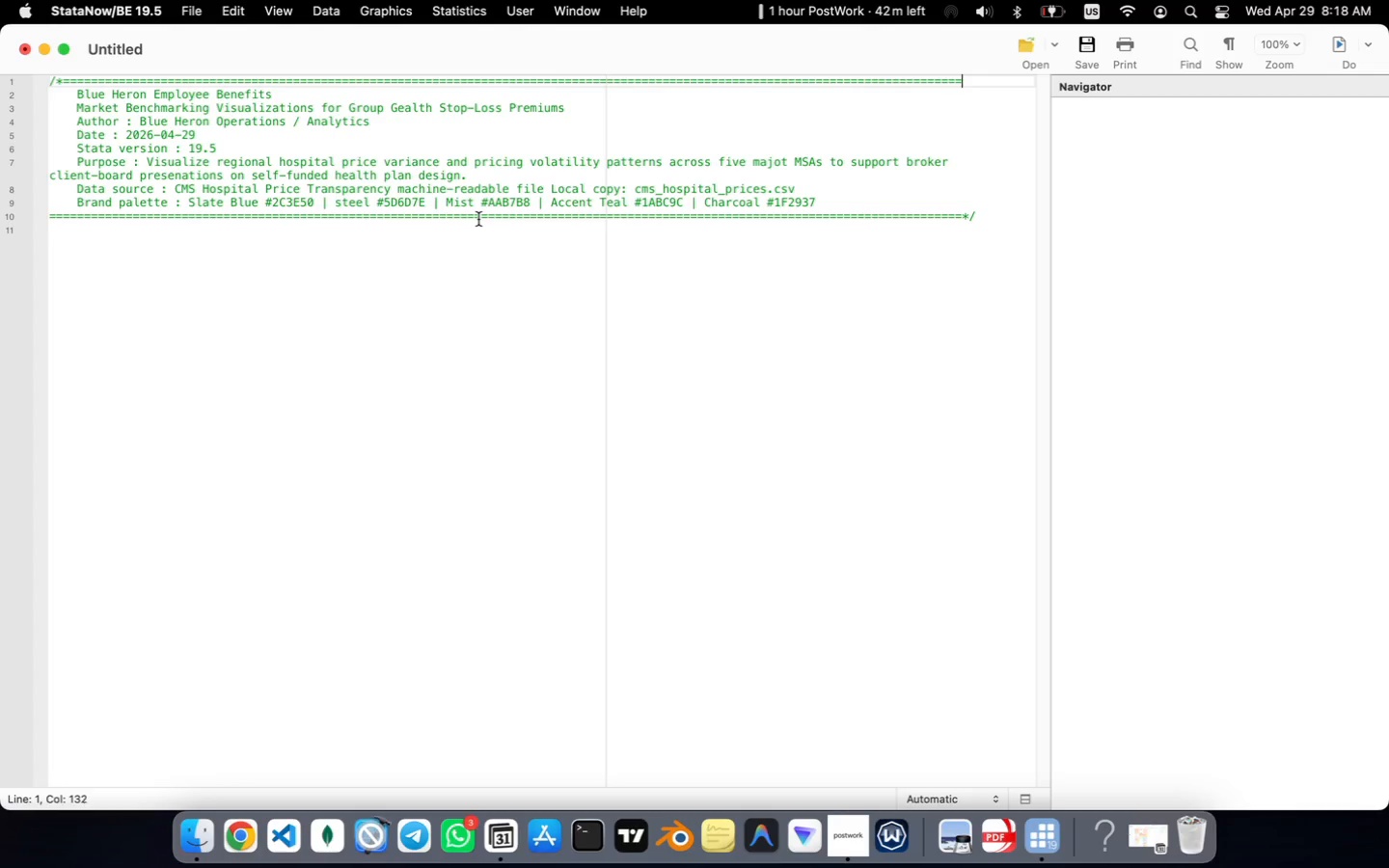 
key(Equal)
 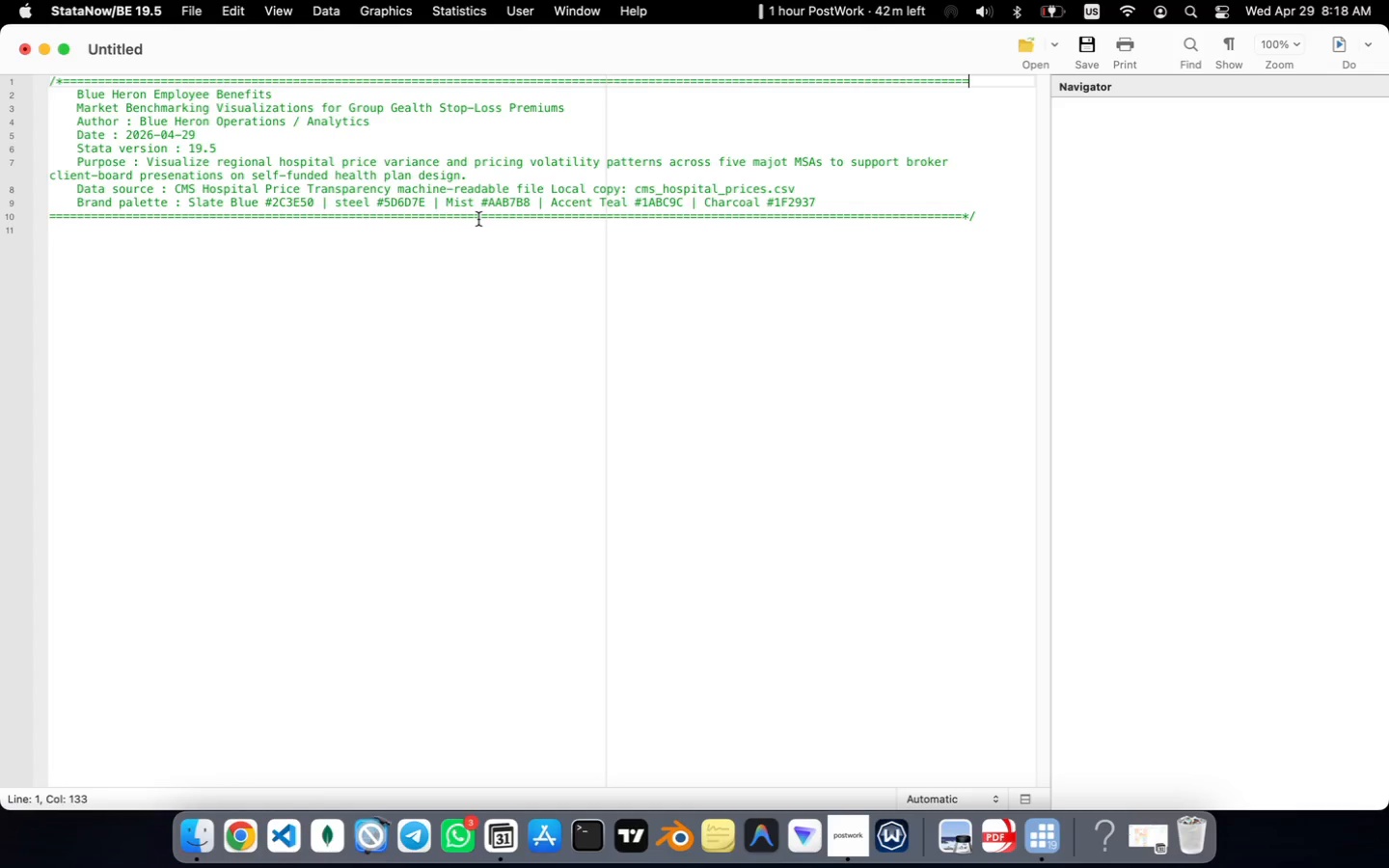 
key(Meta+ArrowDown)
 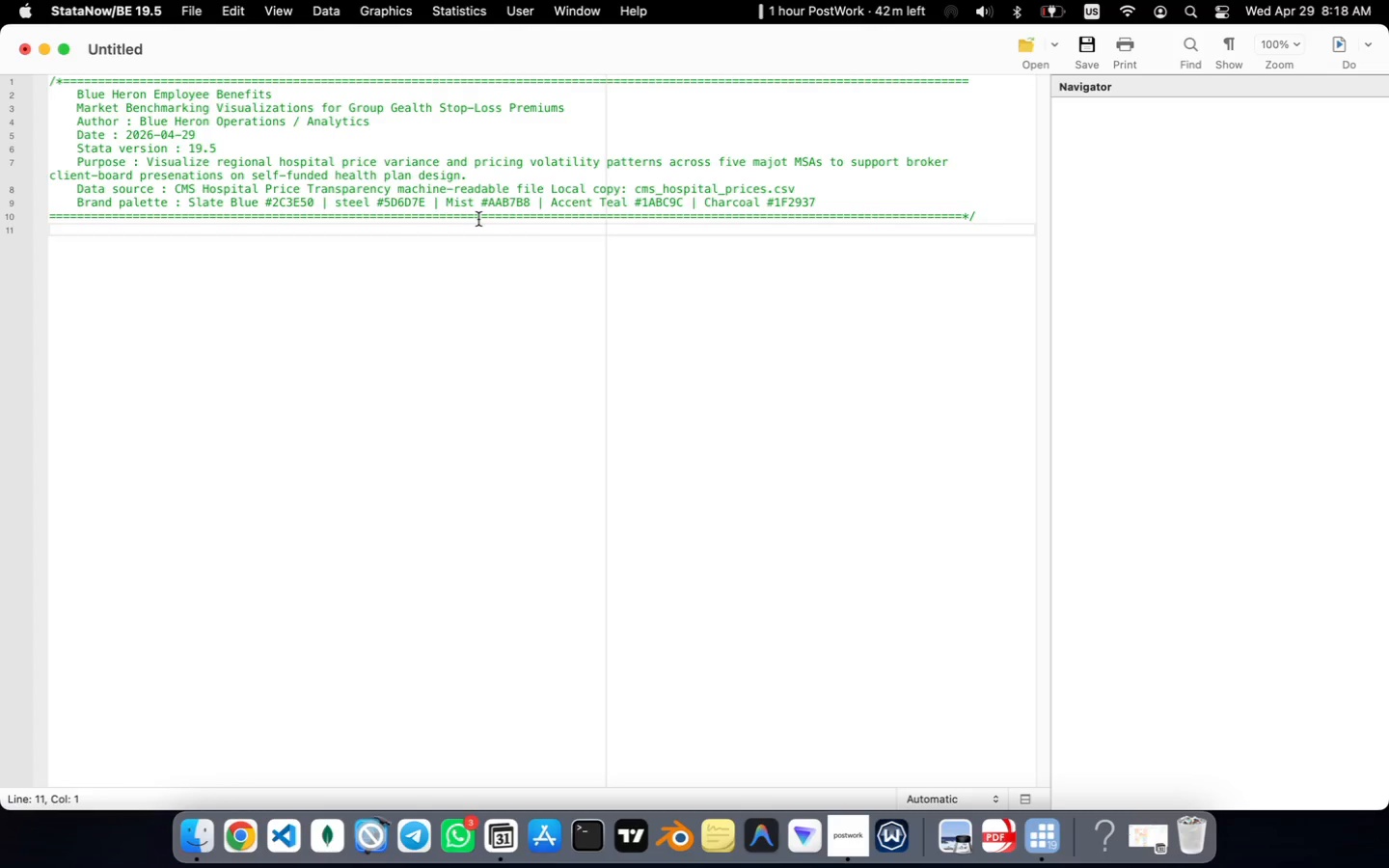 
wait(6.25)
 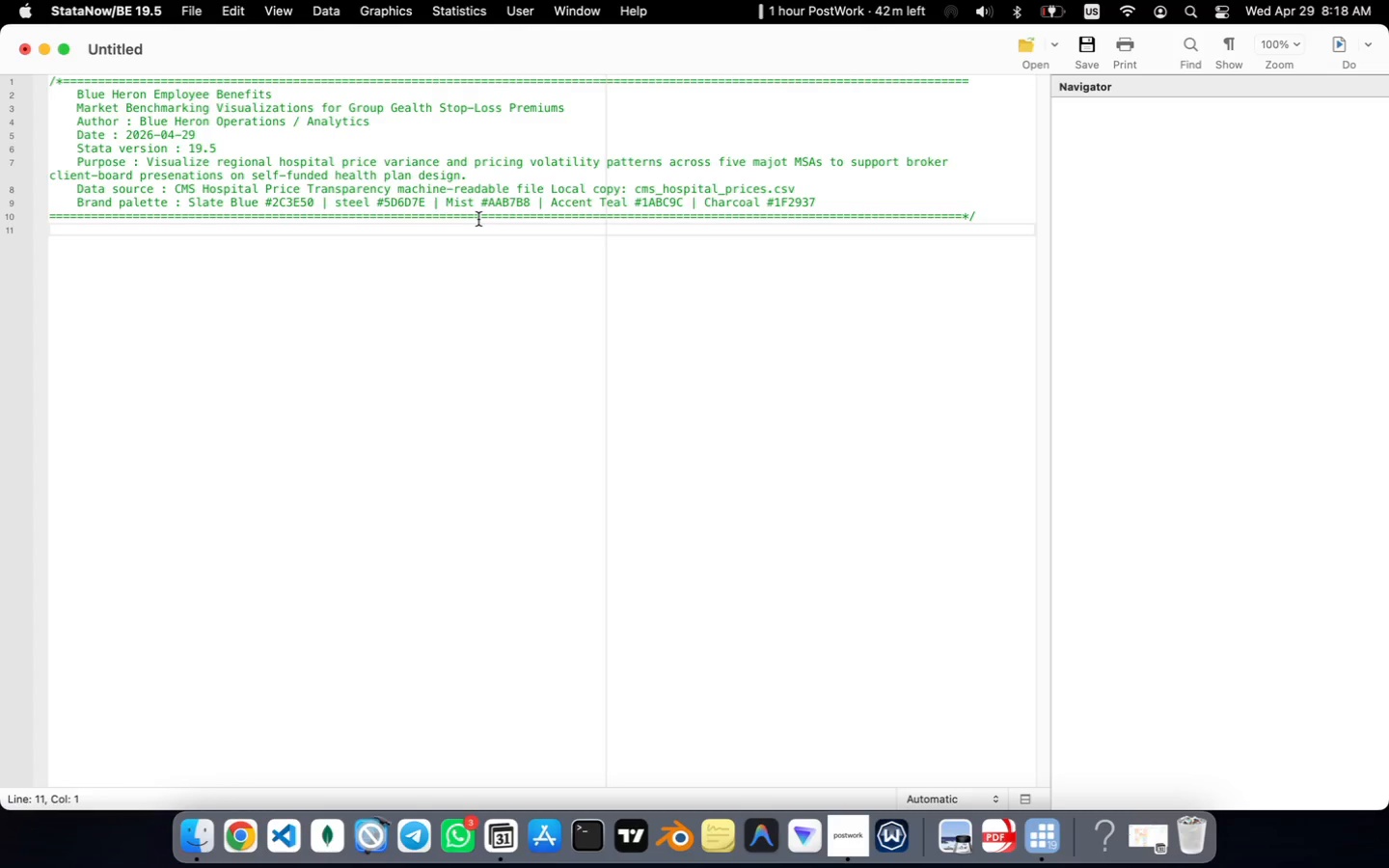 
key(Enter)
 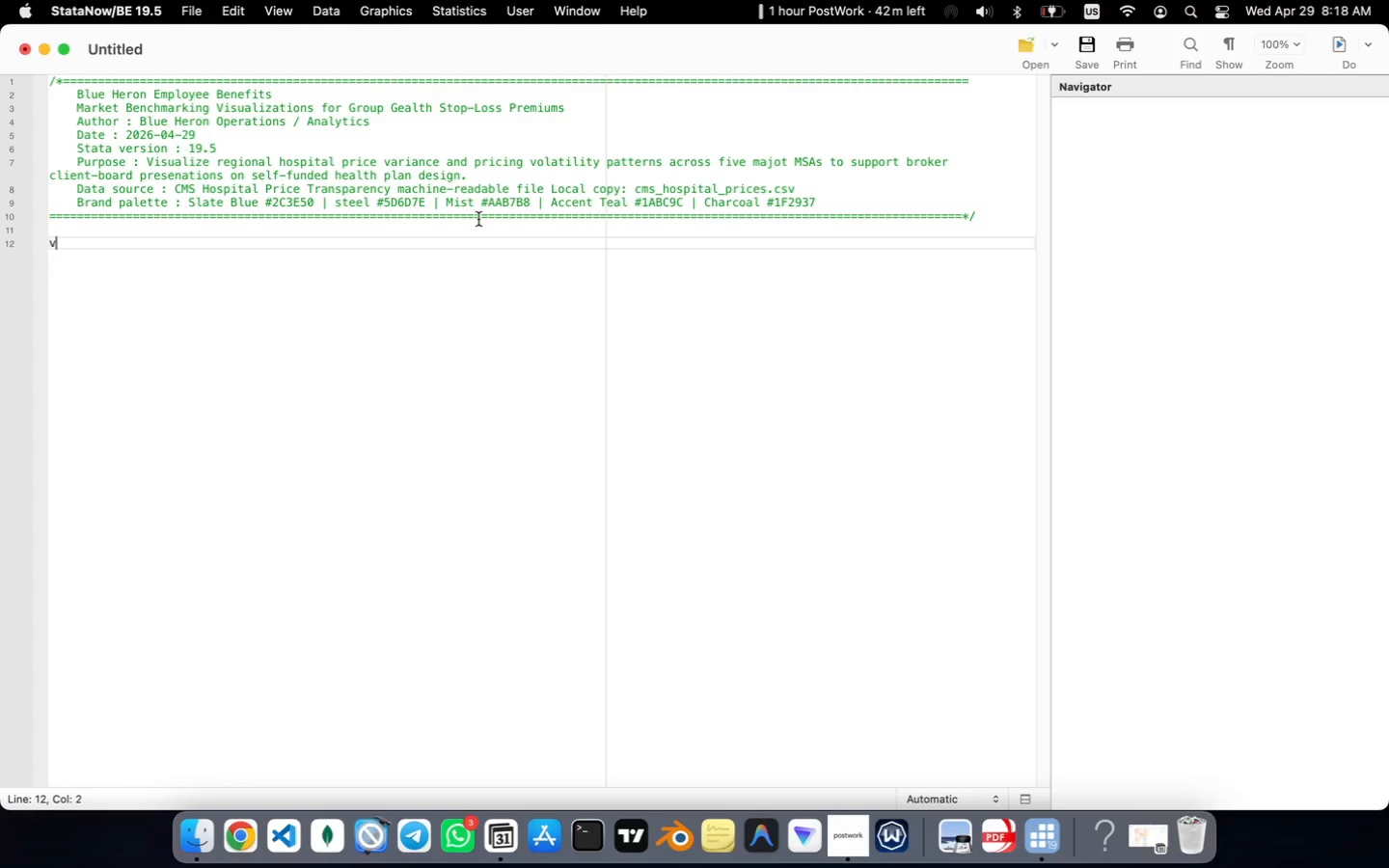 
type(version )
 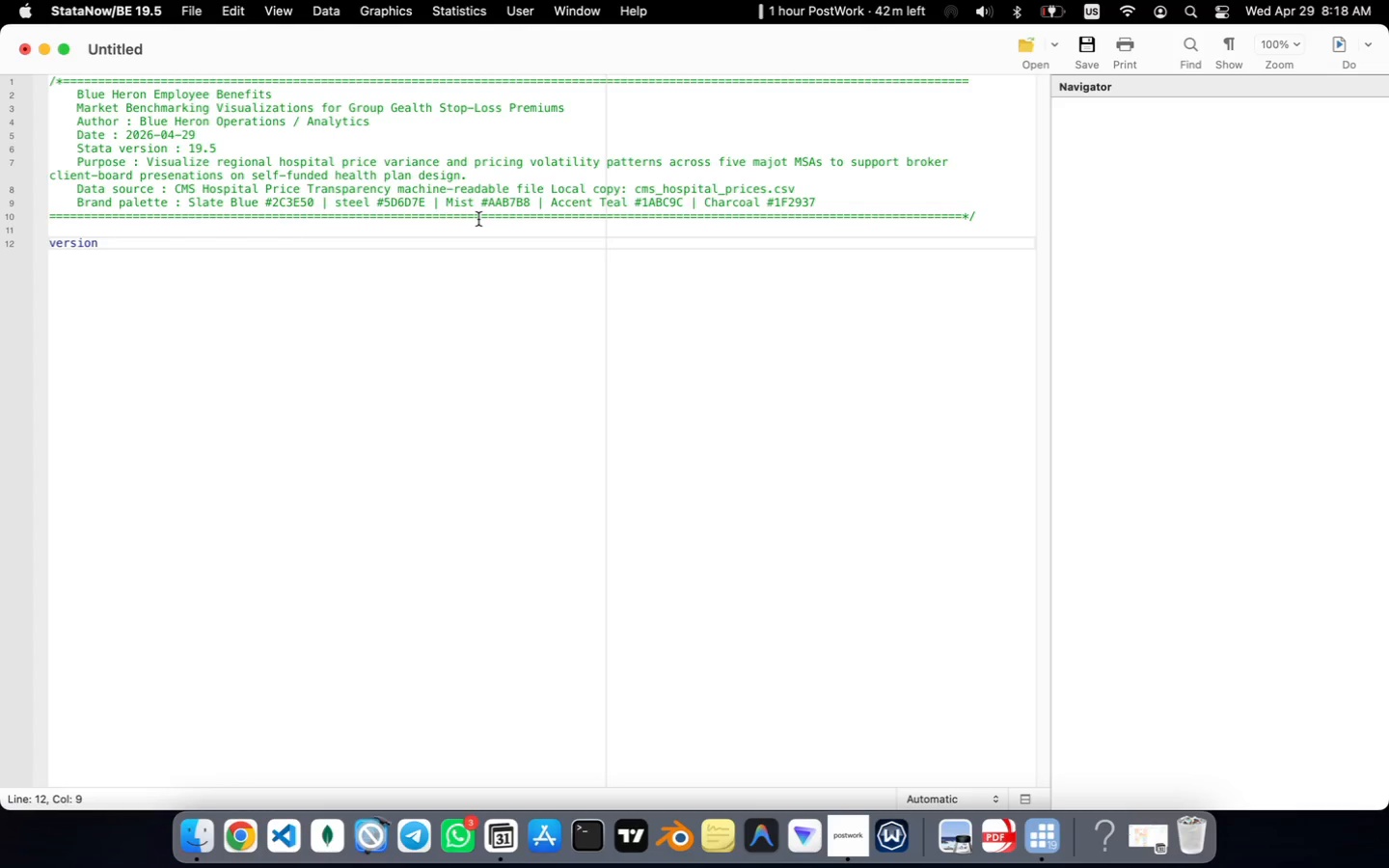 
key(Meta+Tab)